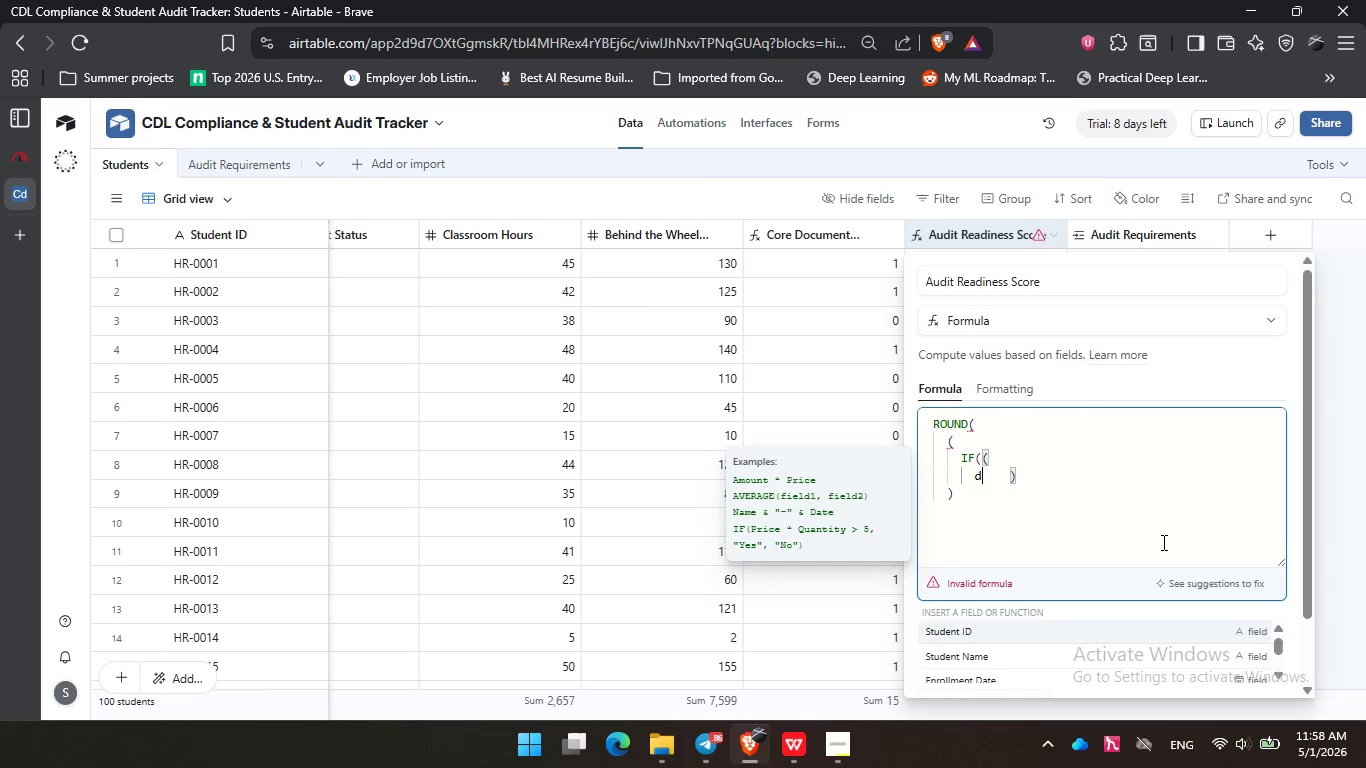 
key(Backspace)
 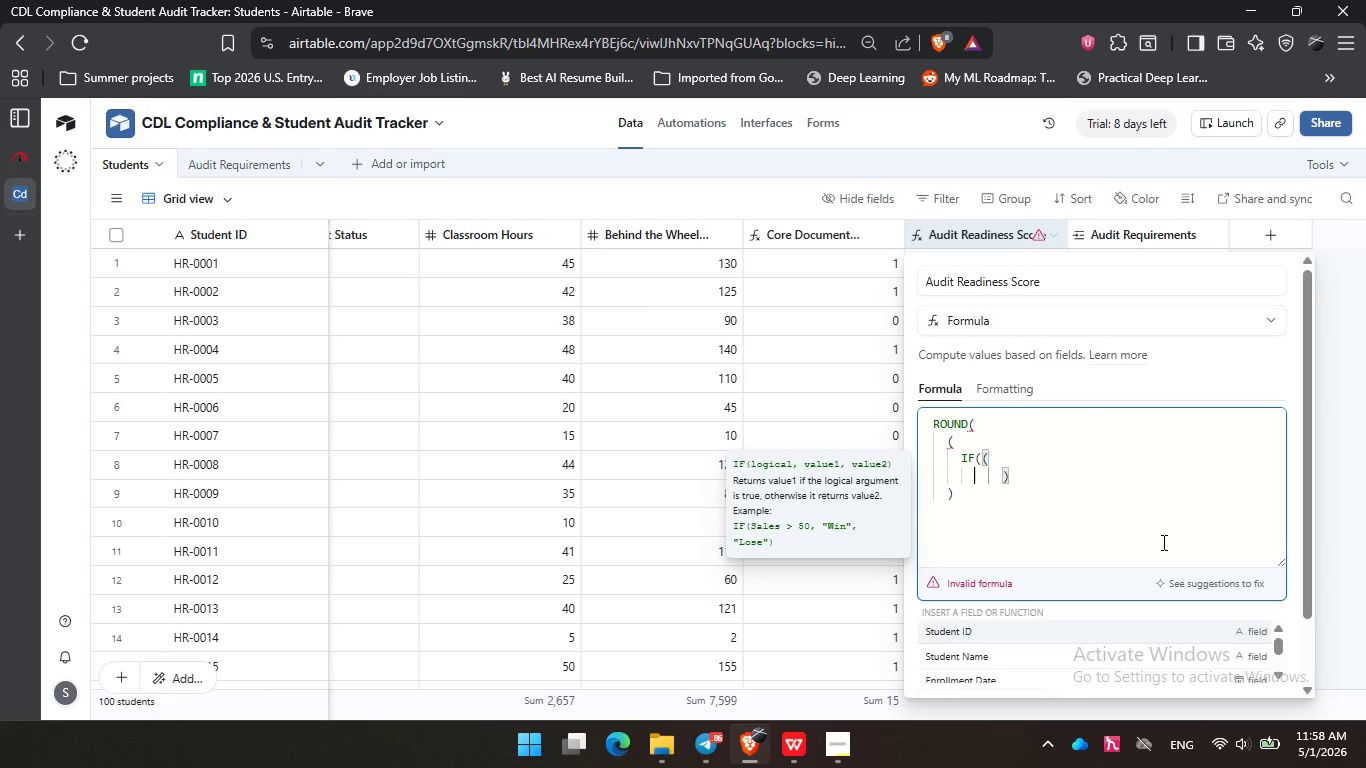 
key(Backspace)
 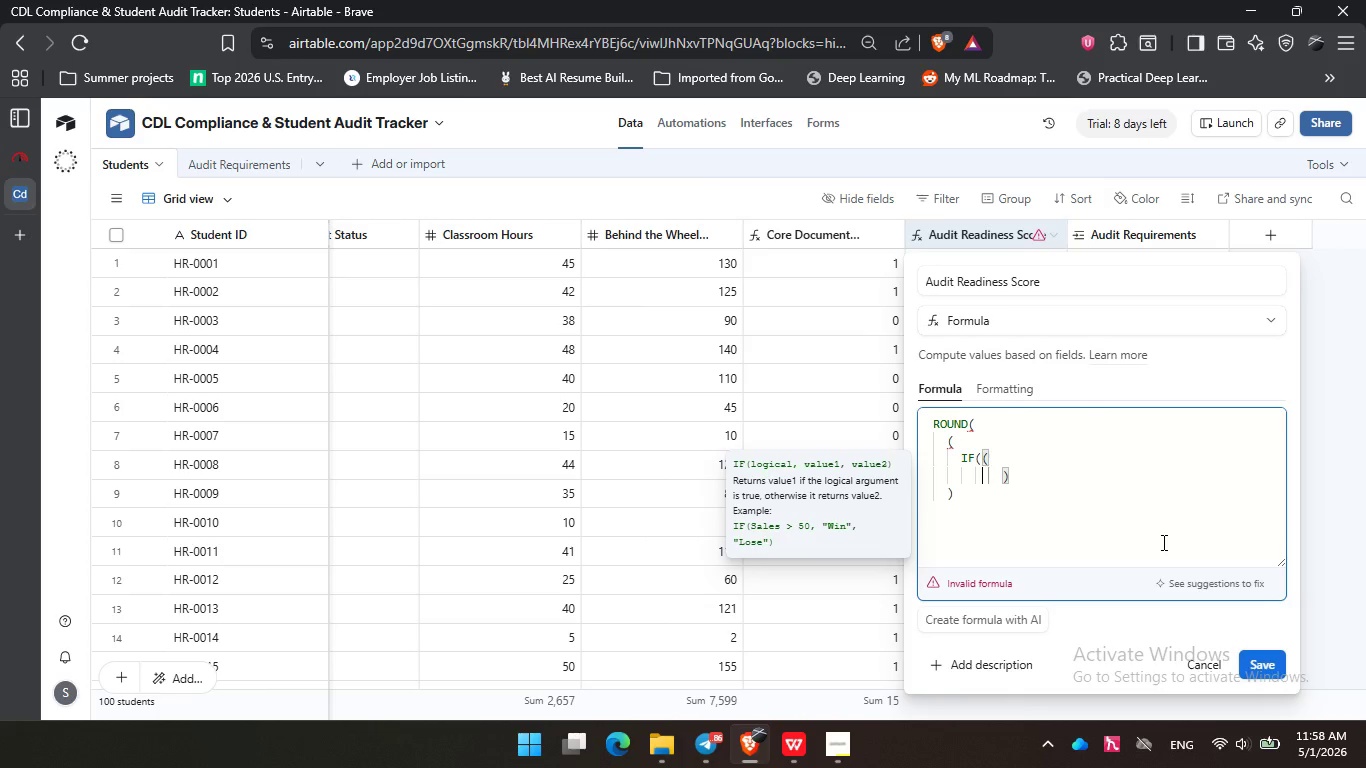 
key(ArrowRight)
 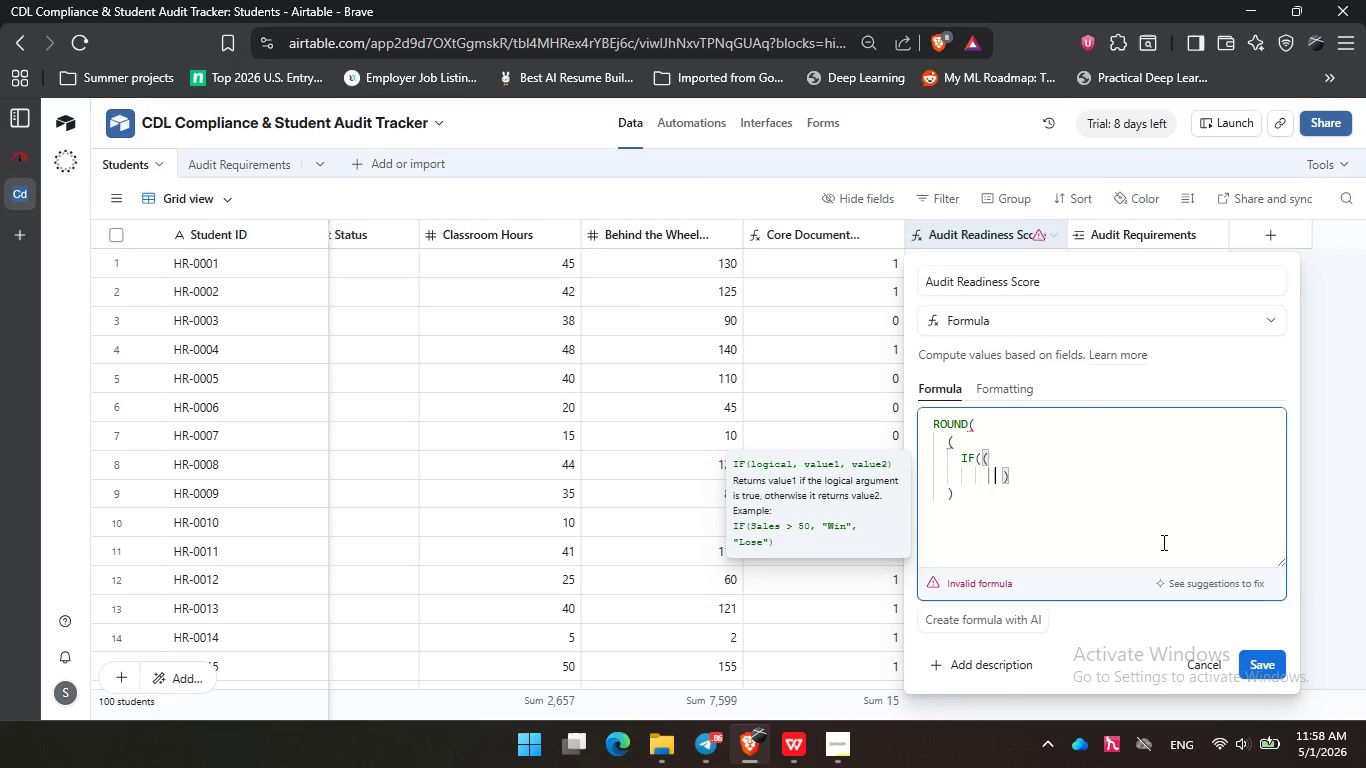 
key(ArrowRight)
 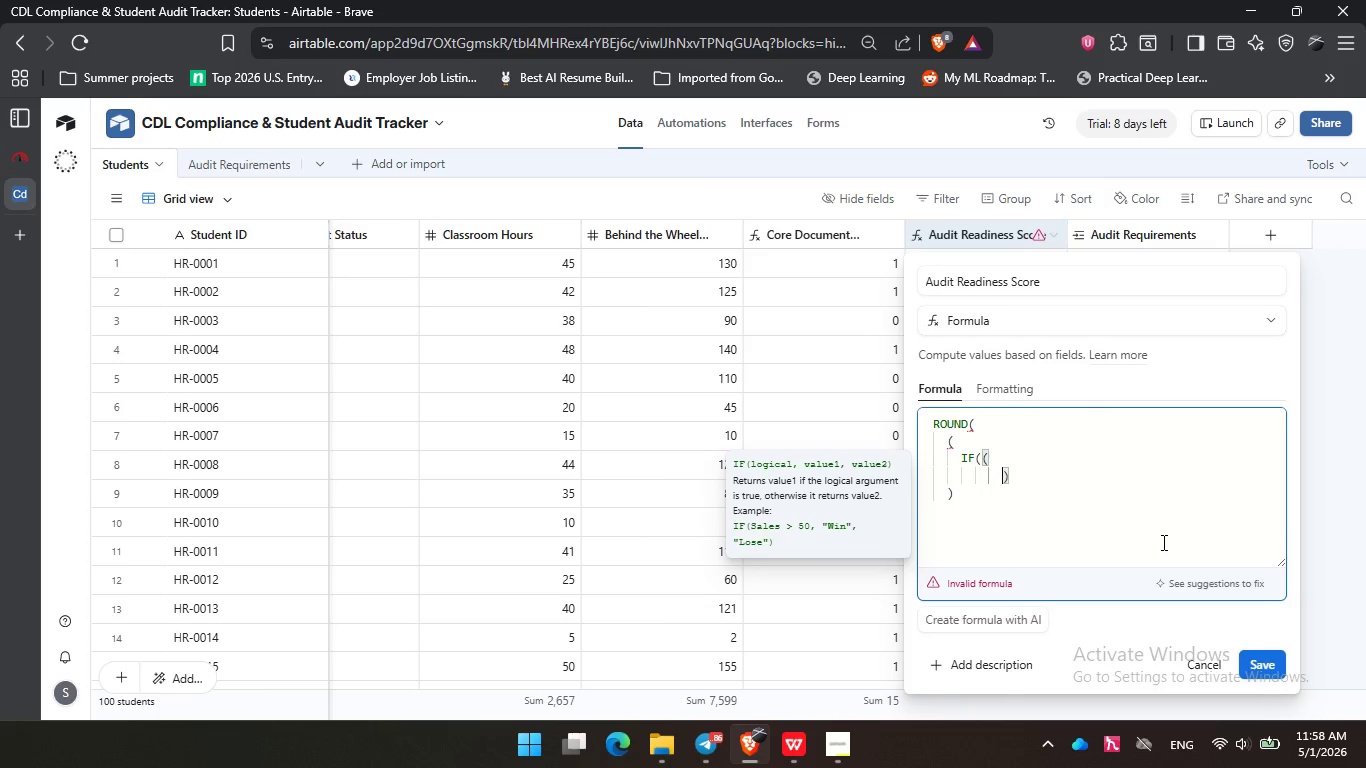 
key(ArrowRight)
 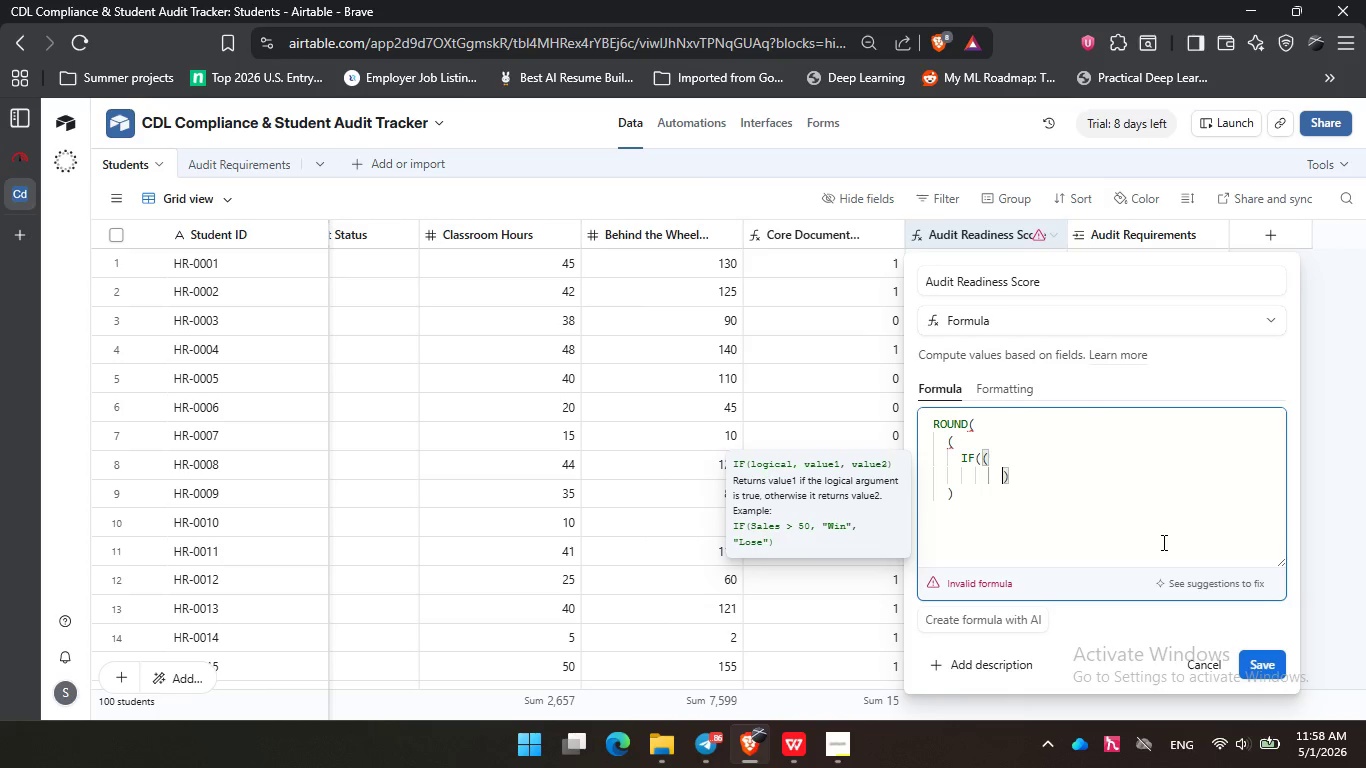 
key(ArrowRight)
 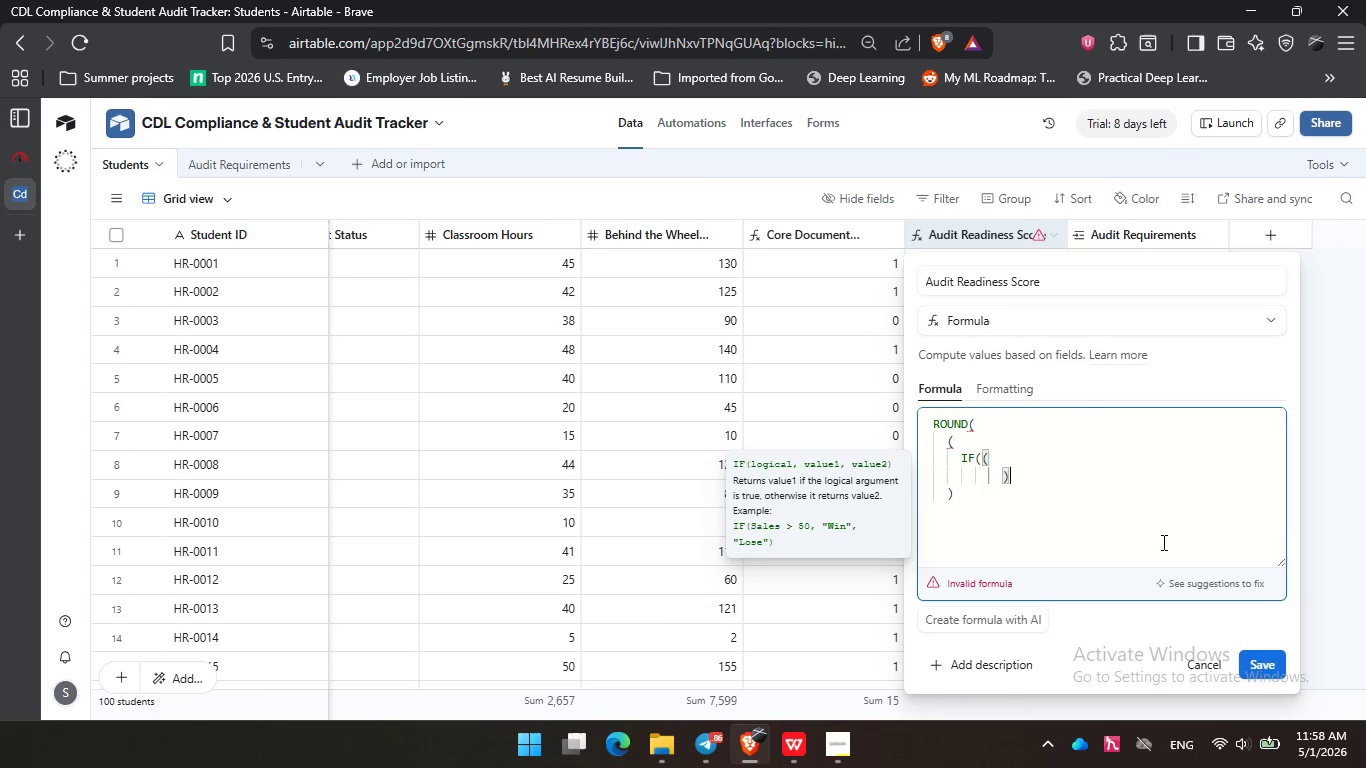 
key(ArrowRight)
 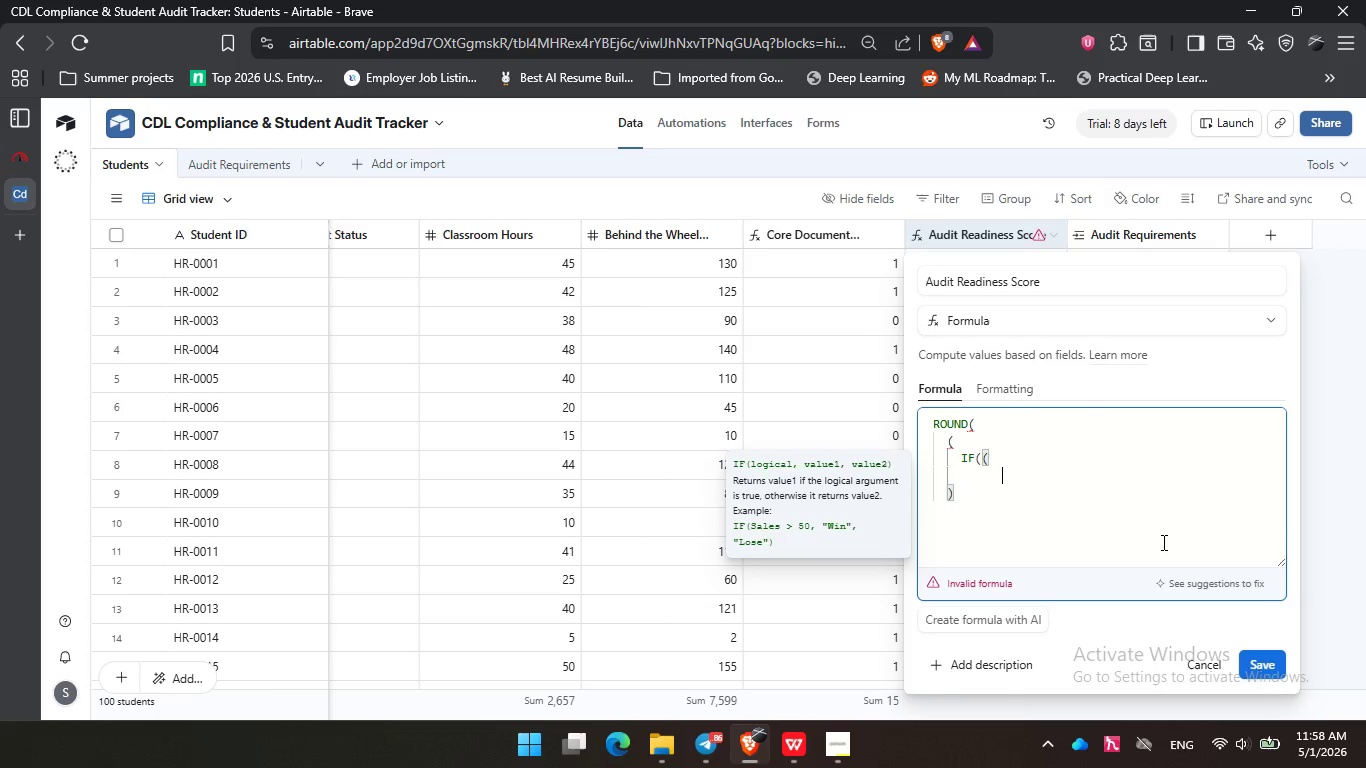 
key(Backspace)
key(Backspace)
key(Backspace)
key(Backspace)
key(Backspace)
key(Backspace)
key(Backspace)
key(Backspace)
type(if)
key(Backspace)
type(class)
 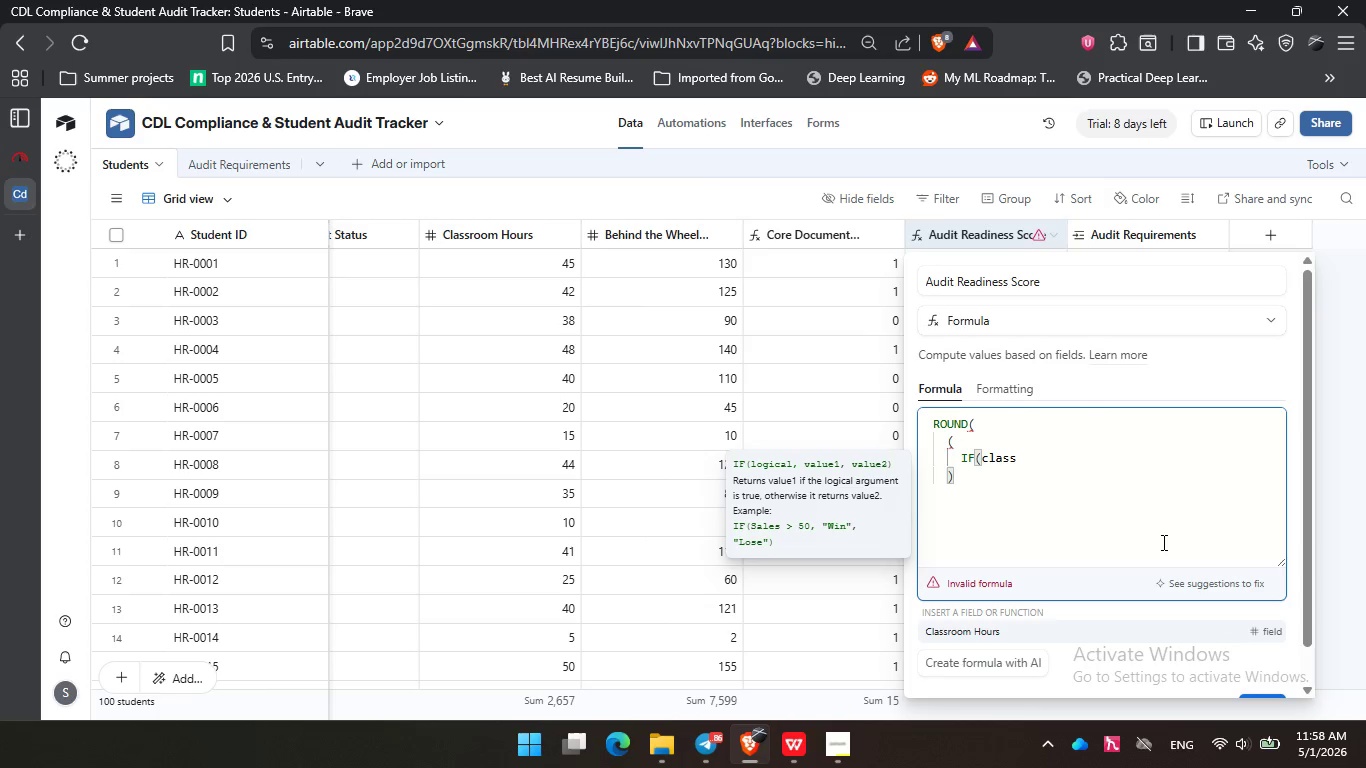 
key(Enter)
 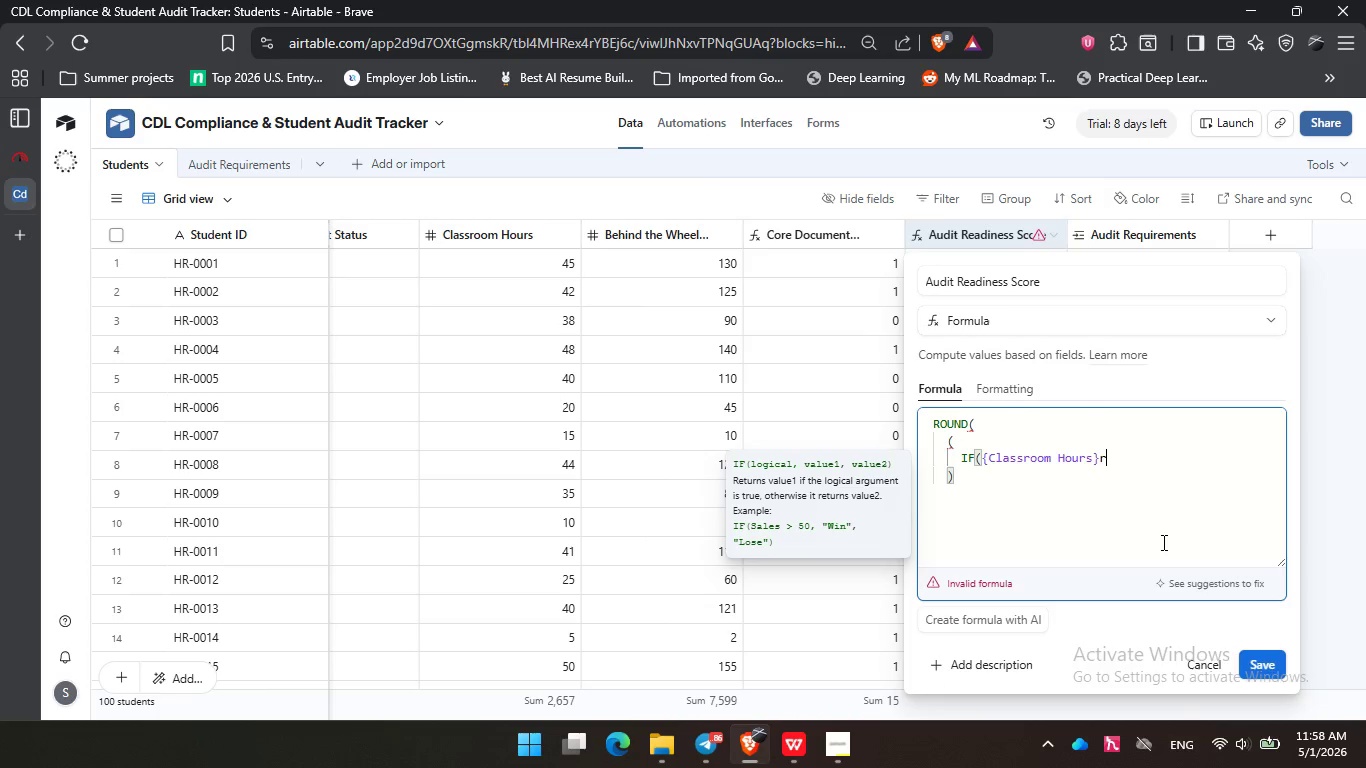 
key(R)
 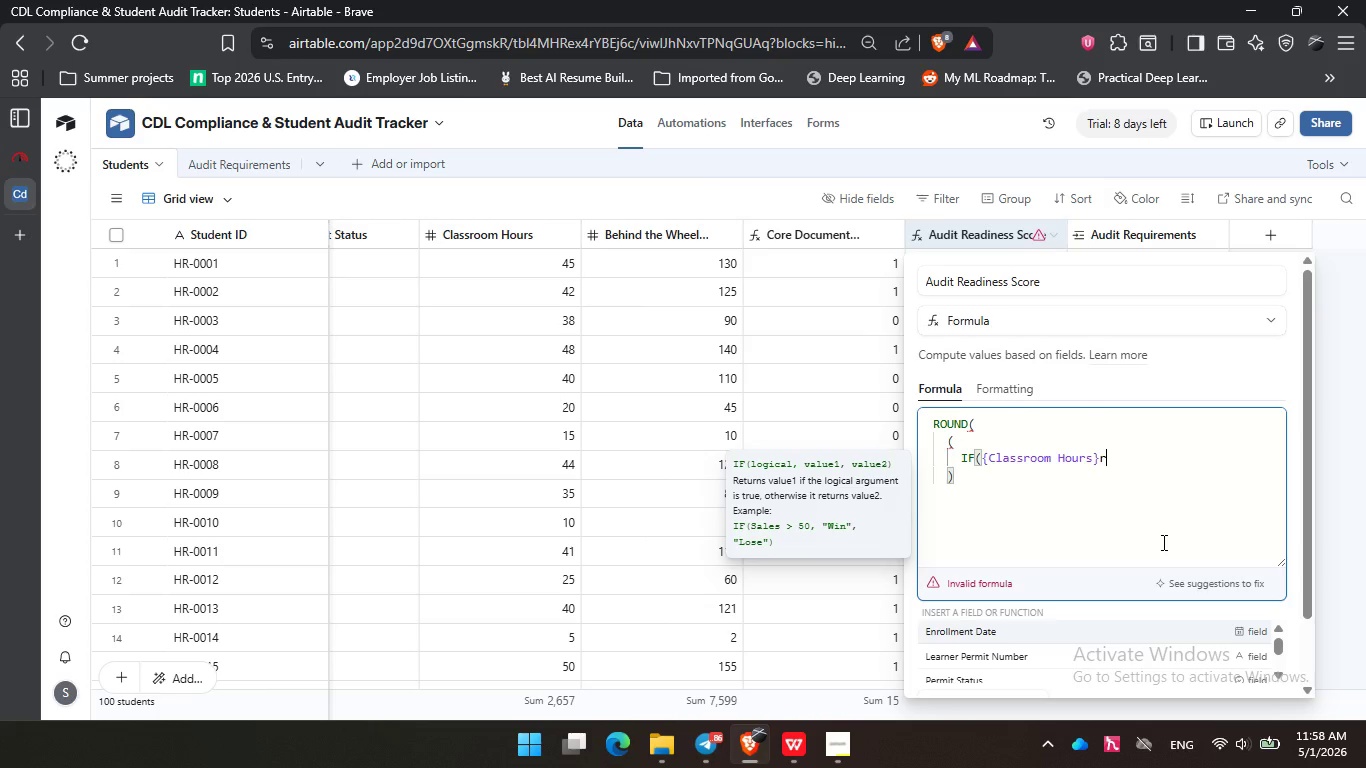 
key(Backspace)
 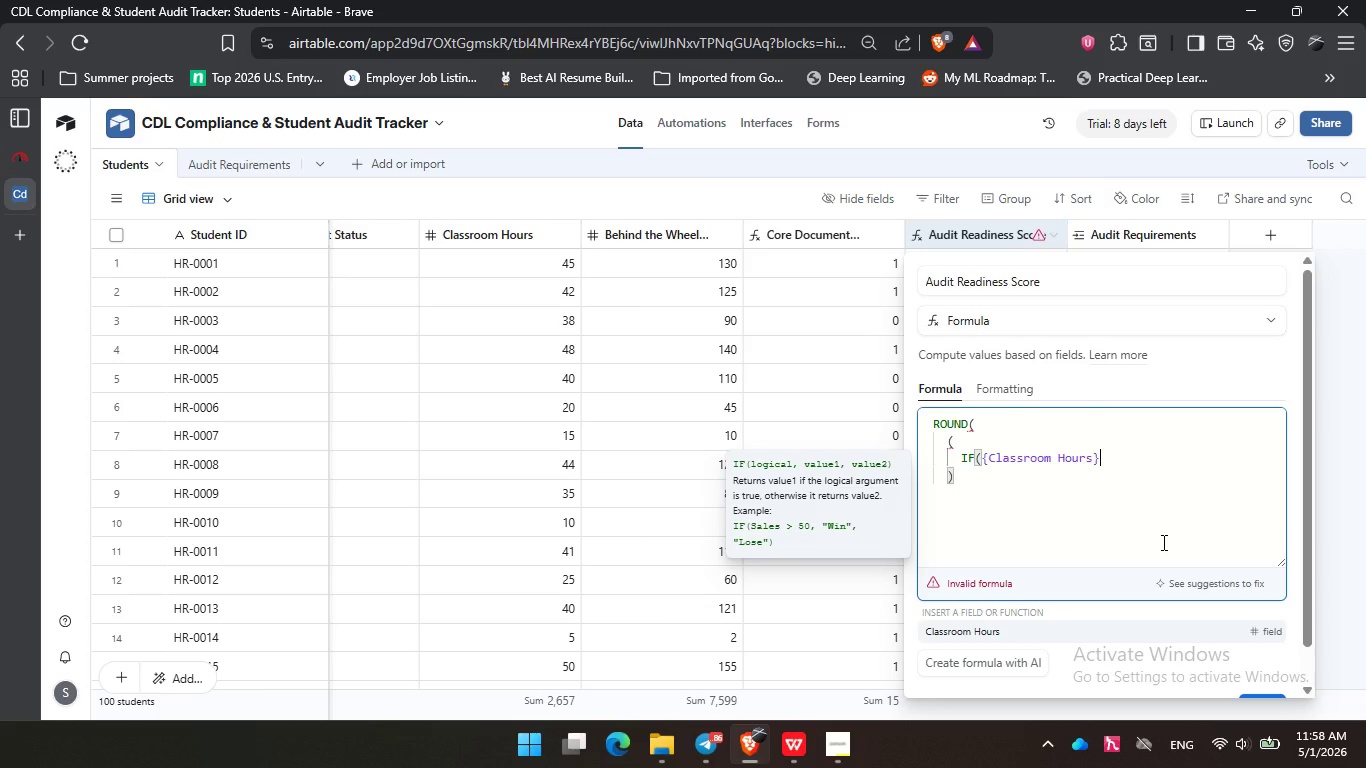 
key(Space)
 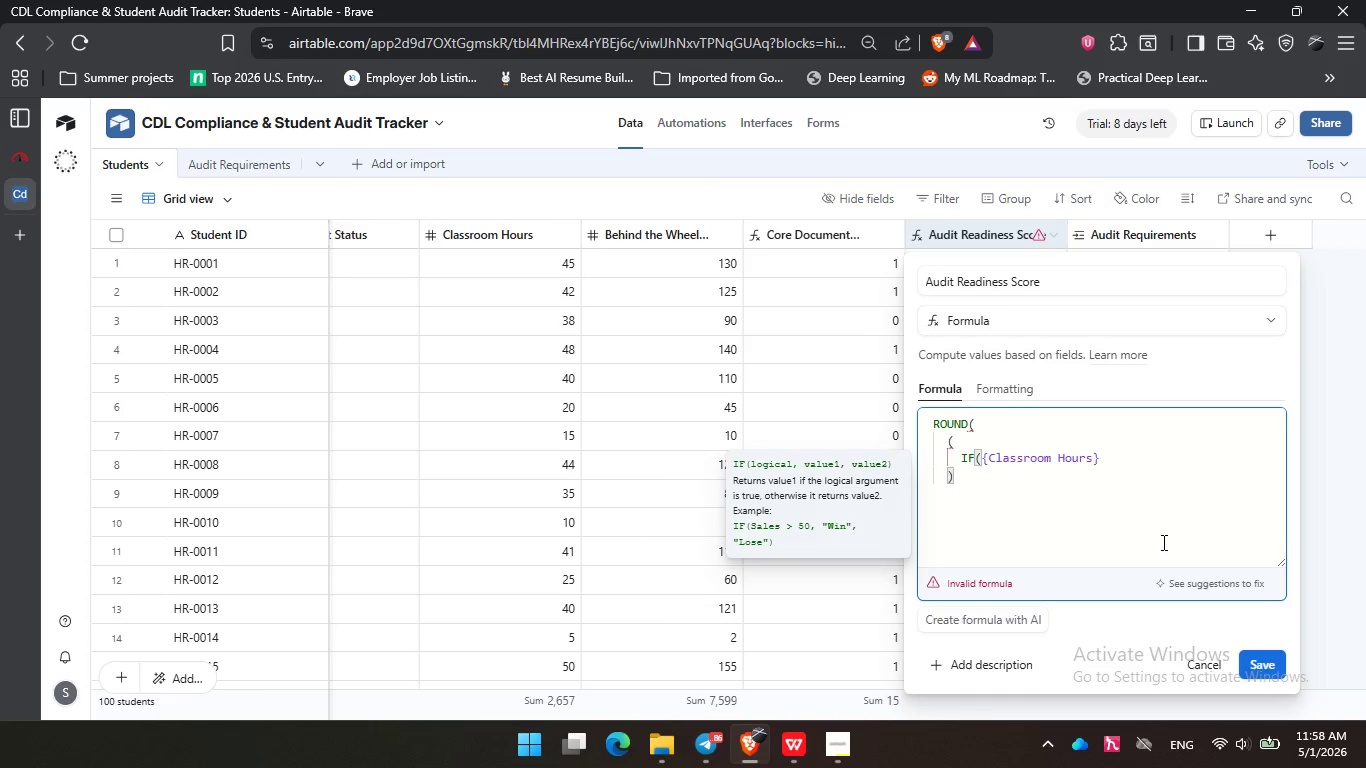 
key(Shift+Period)
 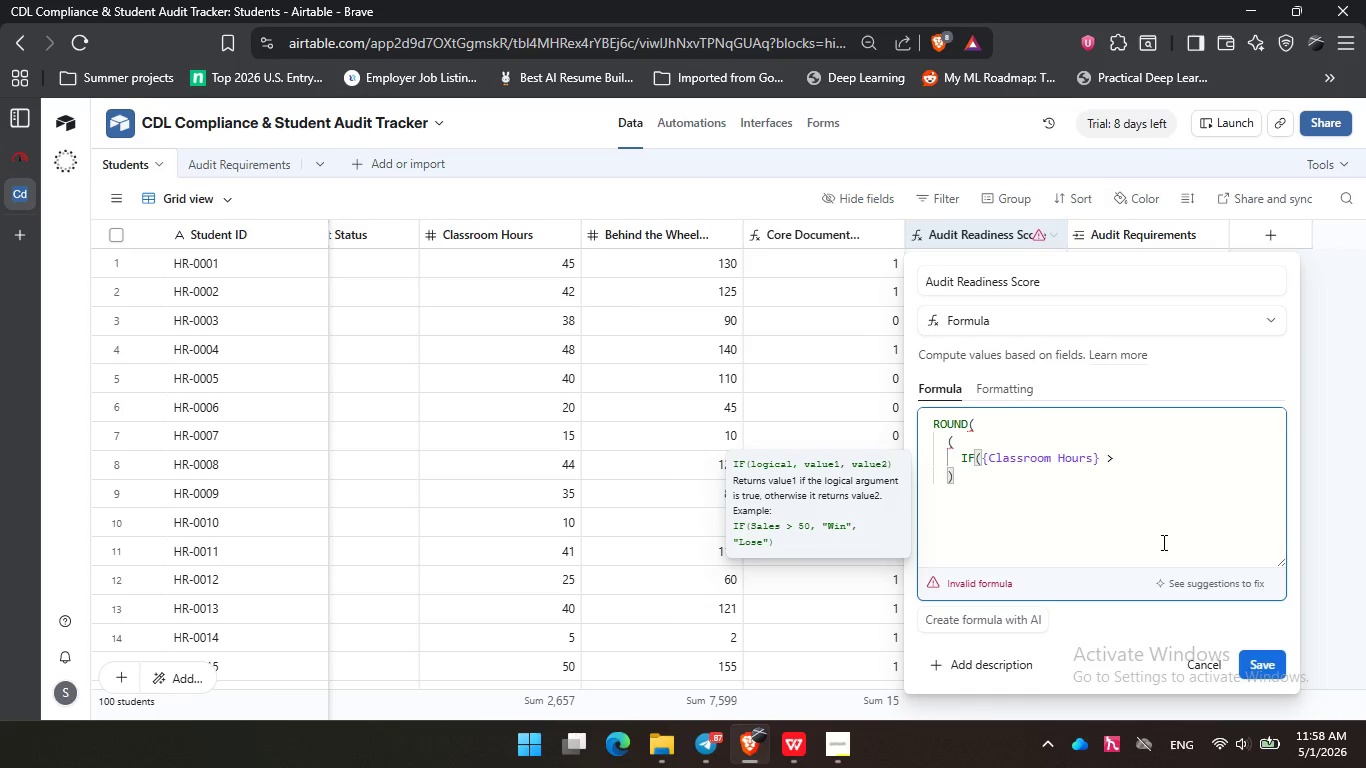 
wait(6.16)
 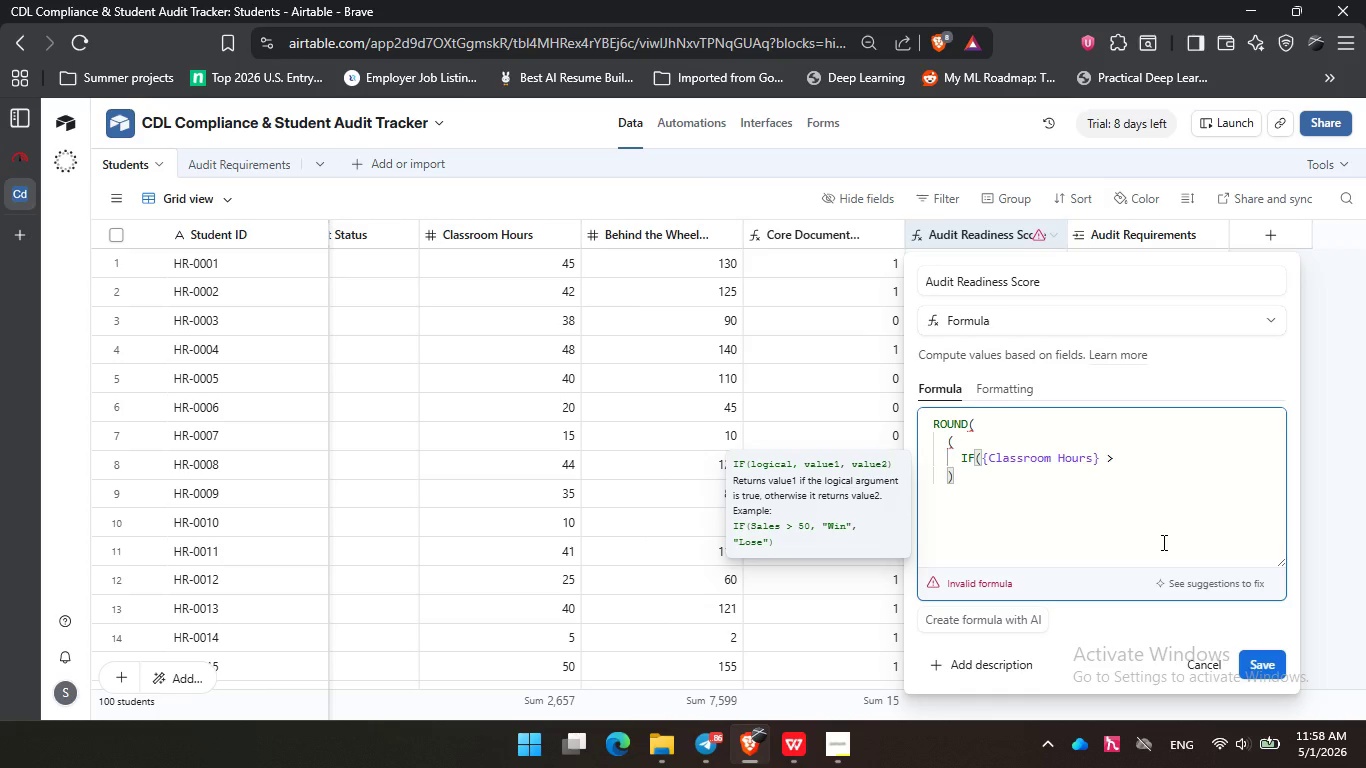 
type(+)
key(Backspace)
type(= 40,33,)
key(Backspace)
type(.3,0))
 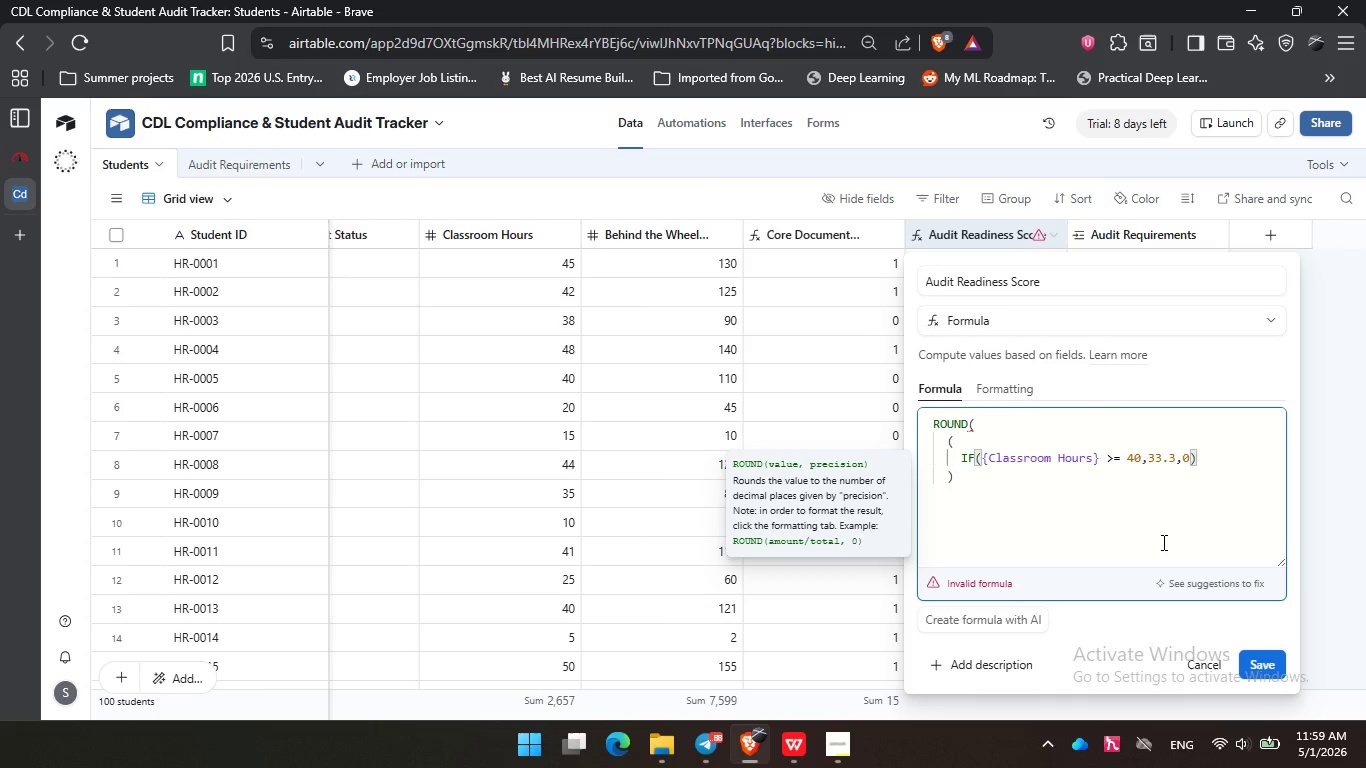 
key(Shift+Equal)
 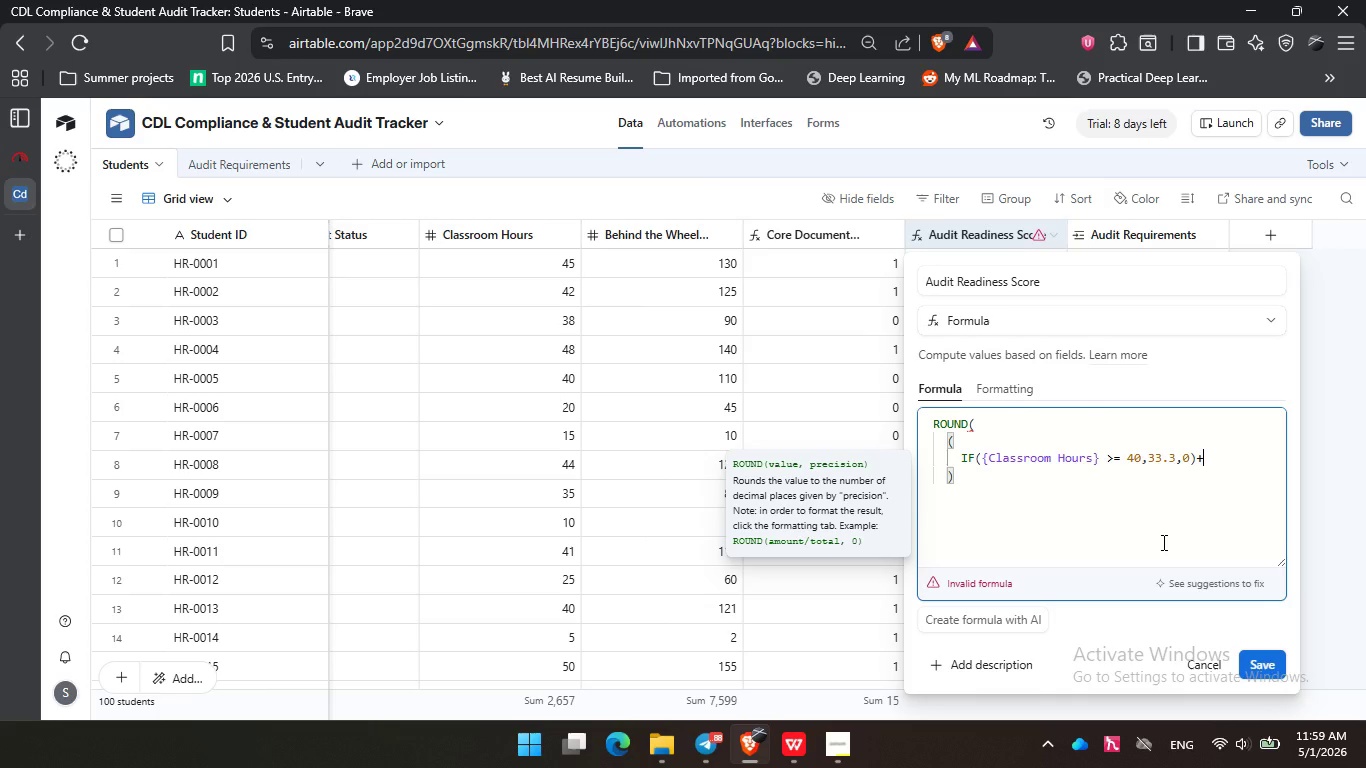 
key(Space)
 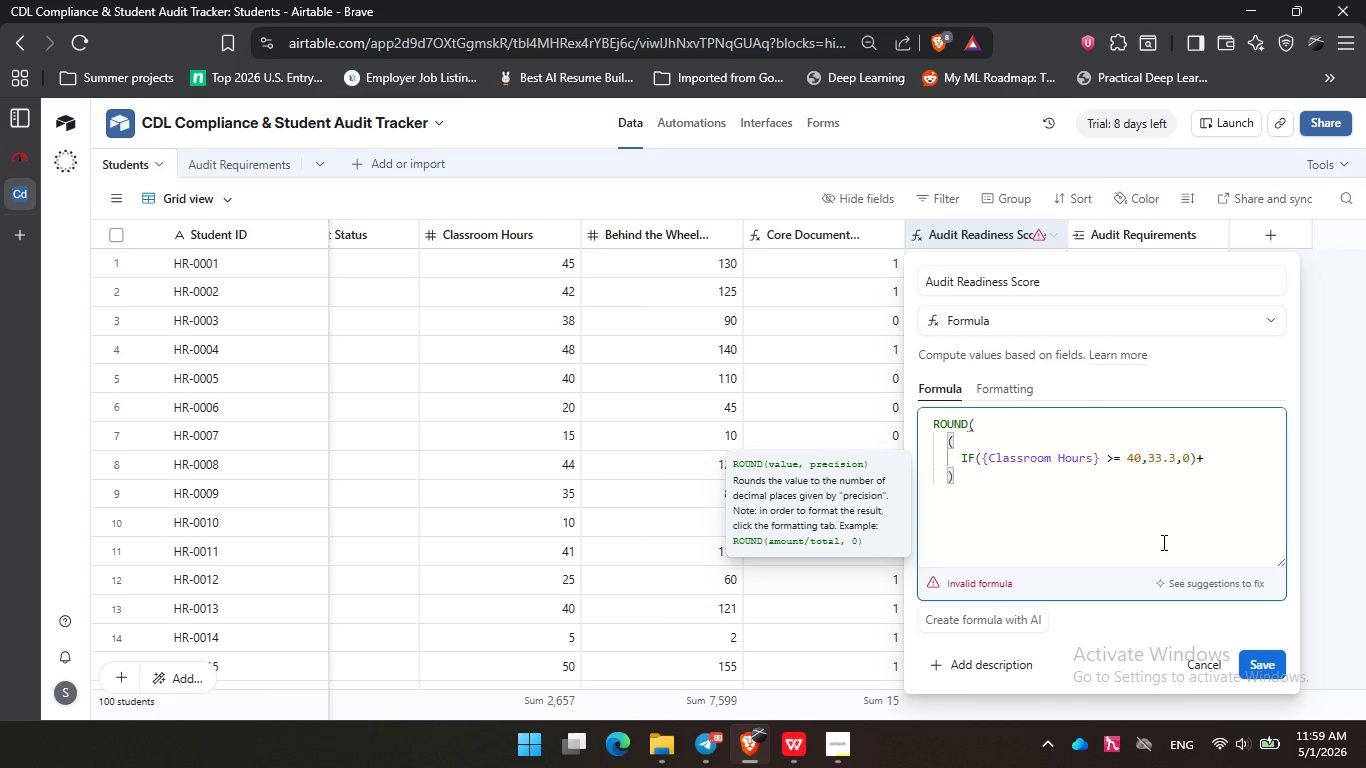 
key(Space)
 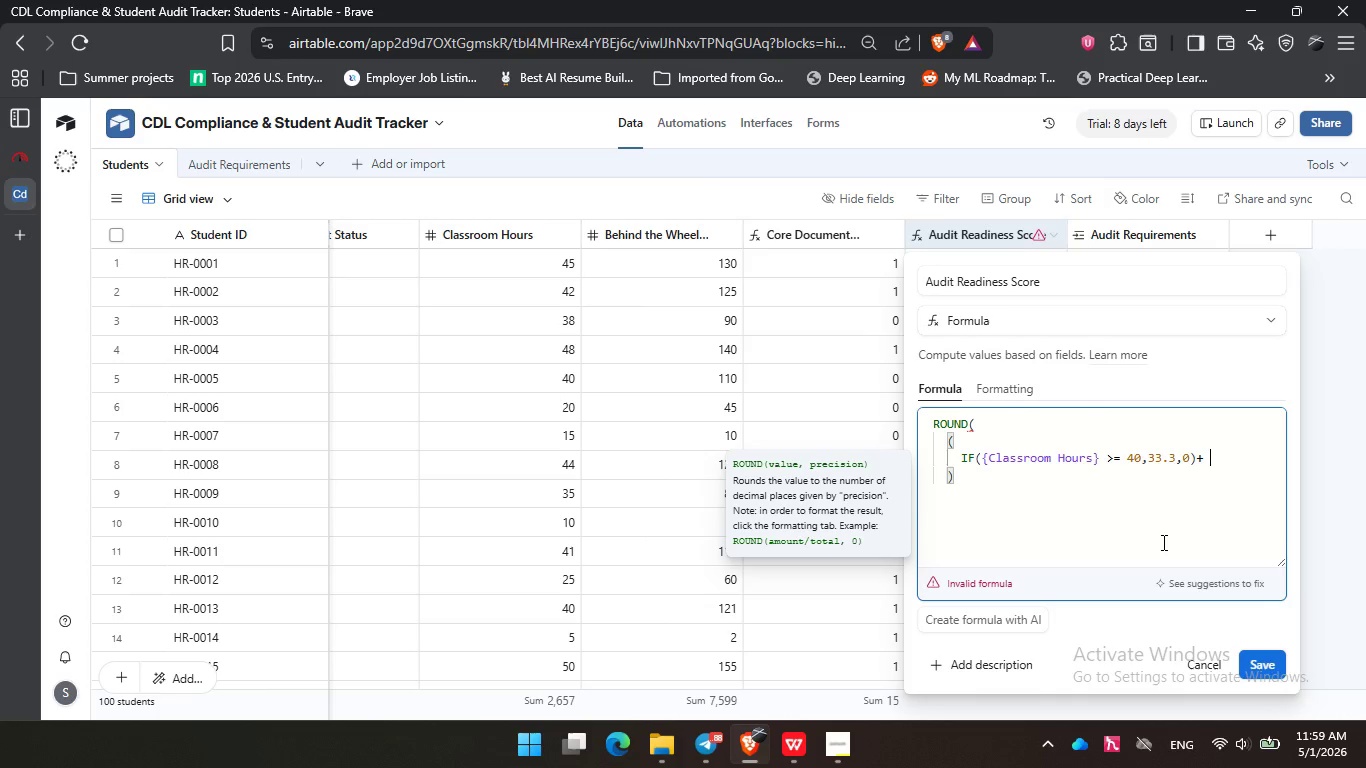 
key(Backspace)
 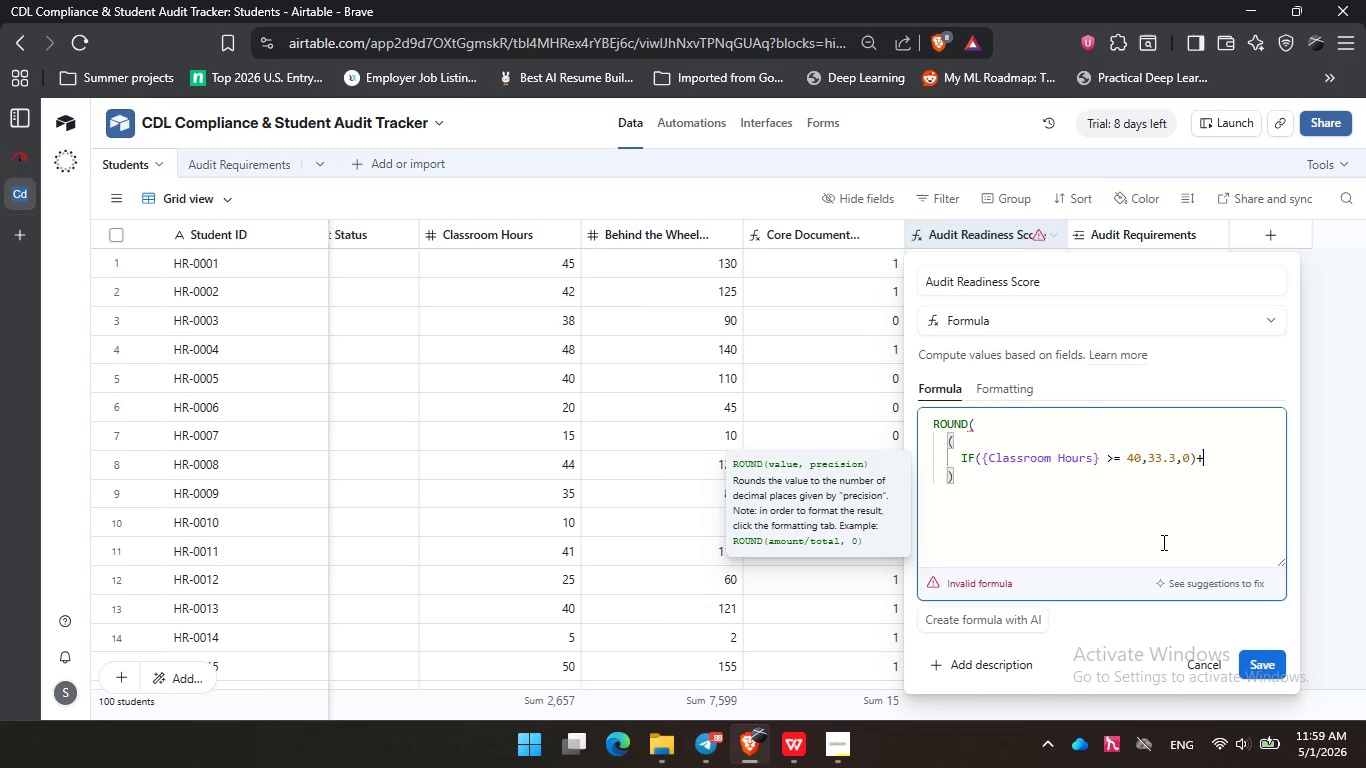 
key(Backspace)
 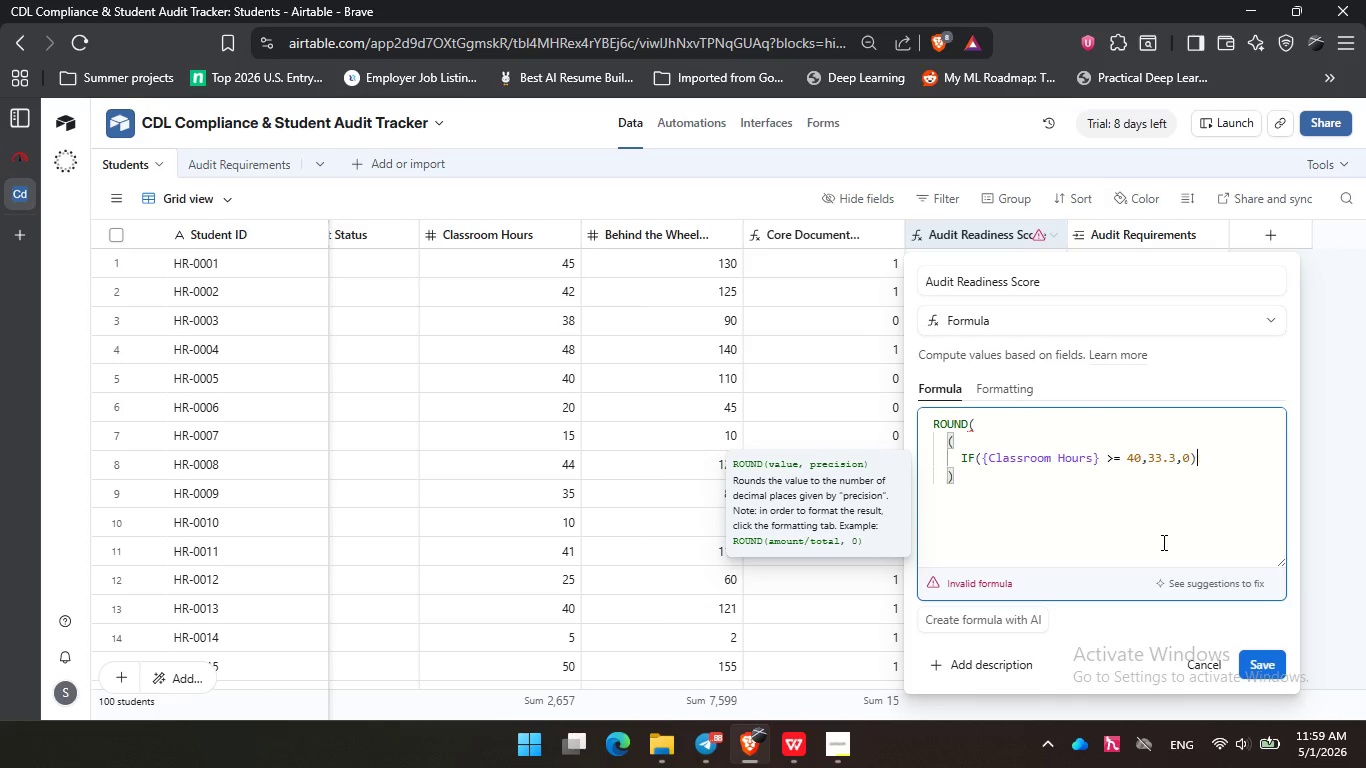 
key(Backspace)
 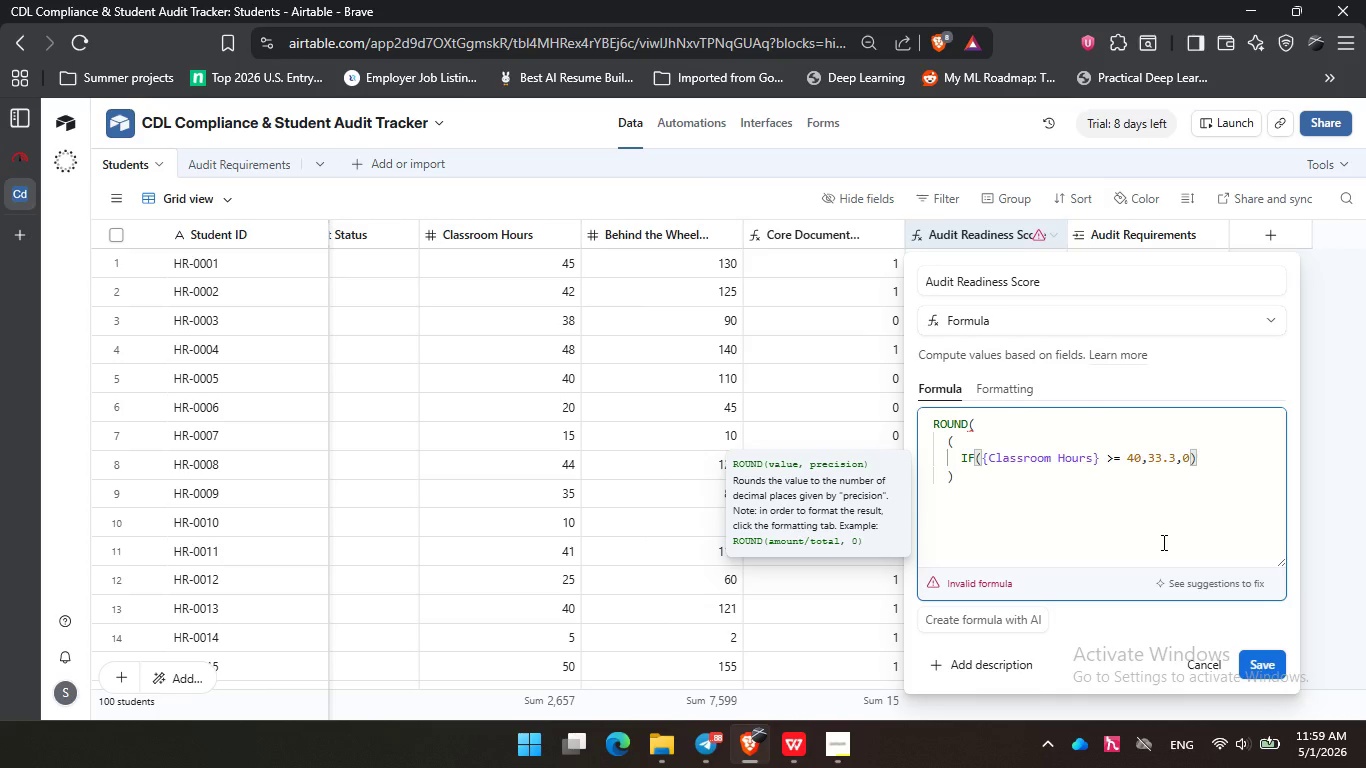 
key(Shift+Equal)
 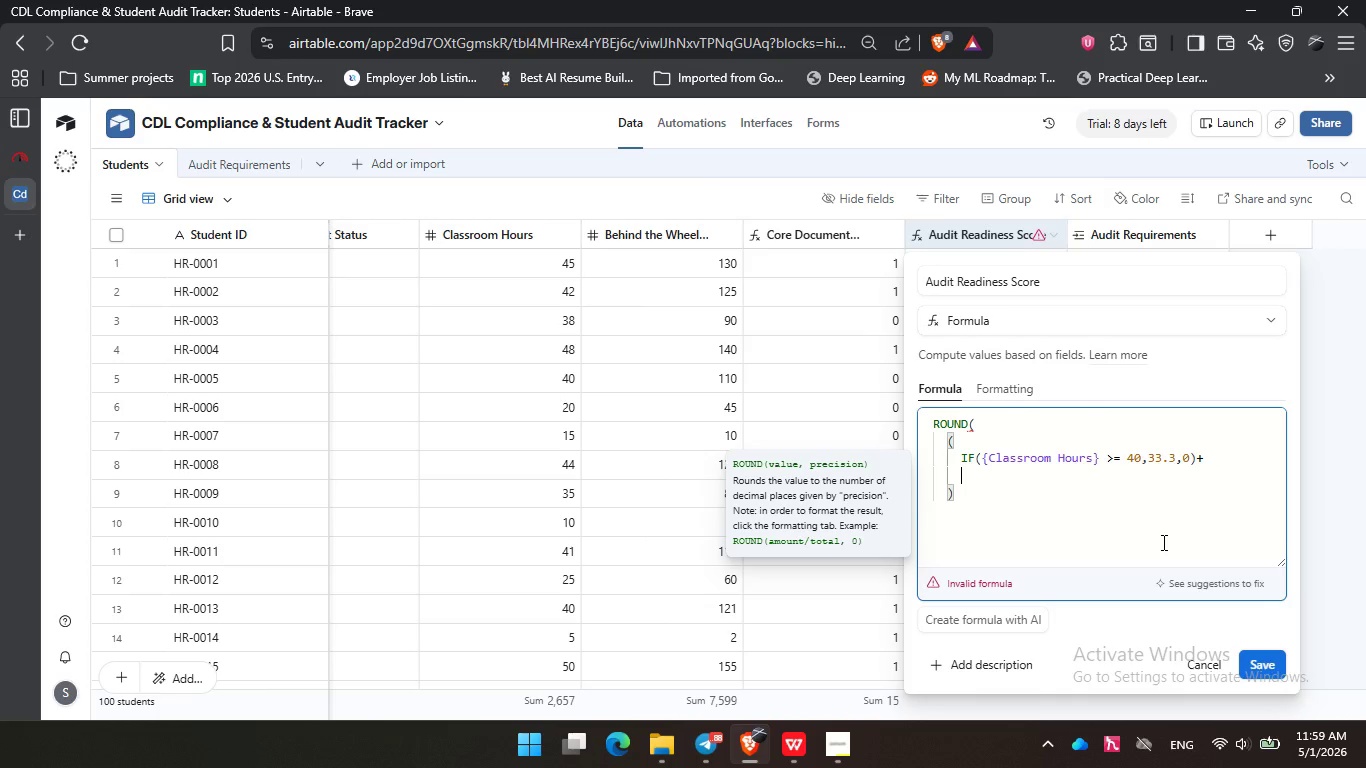 
key(Enter)
 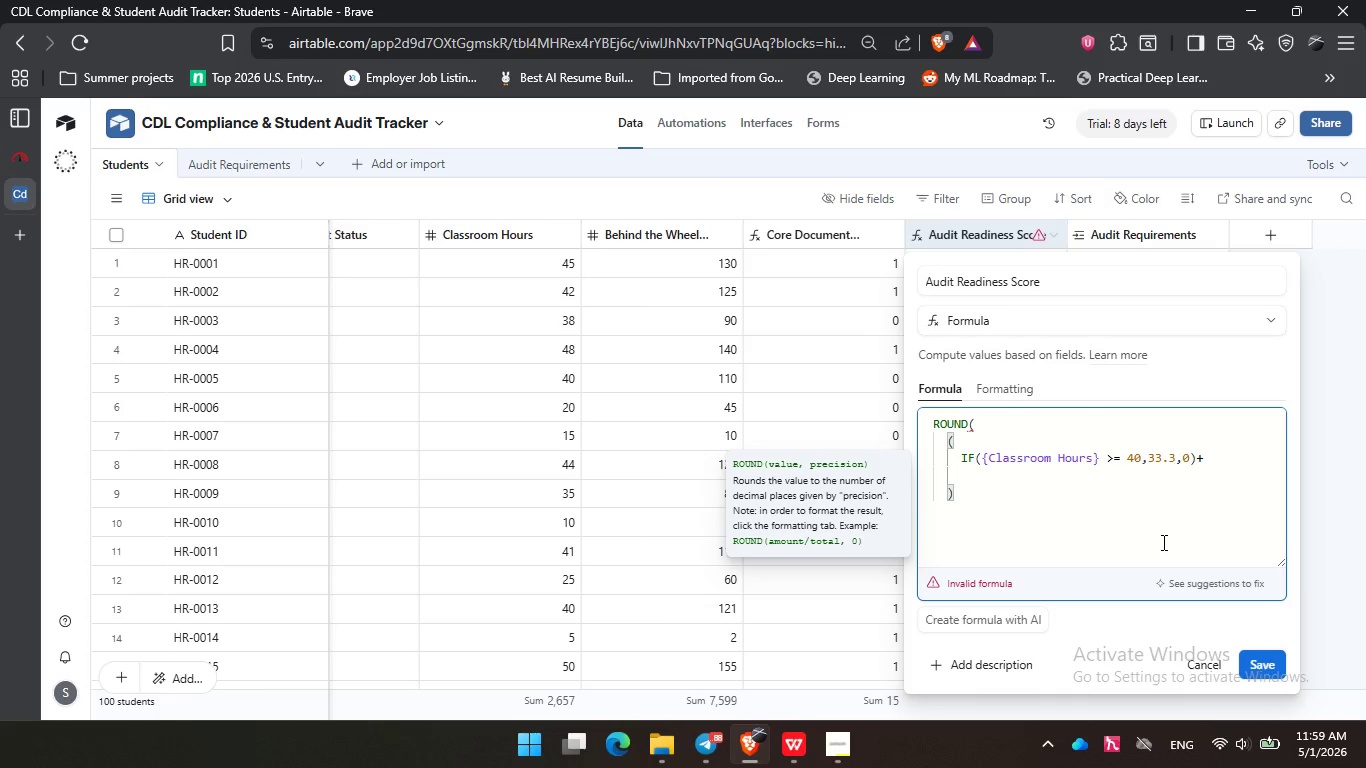 
type(if)
 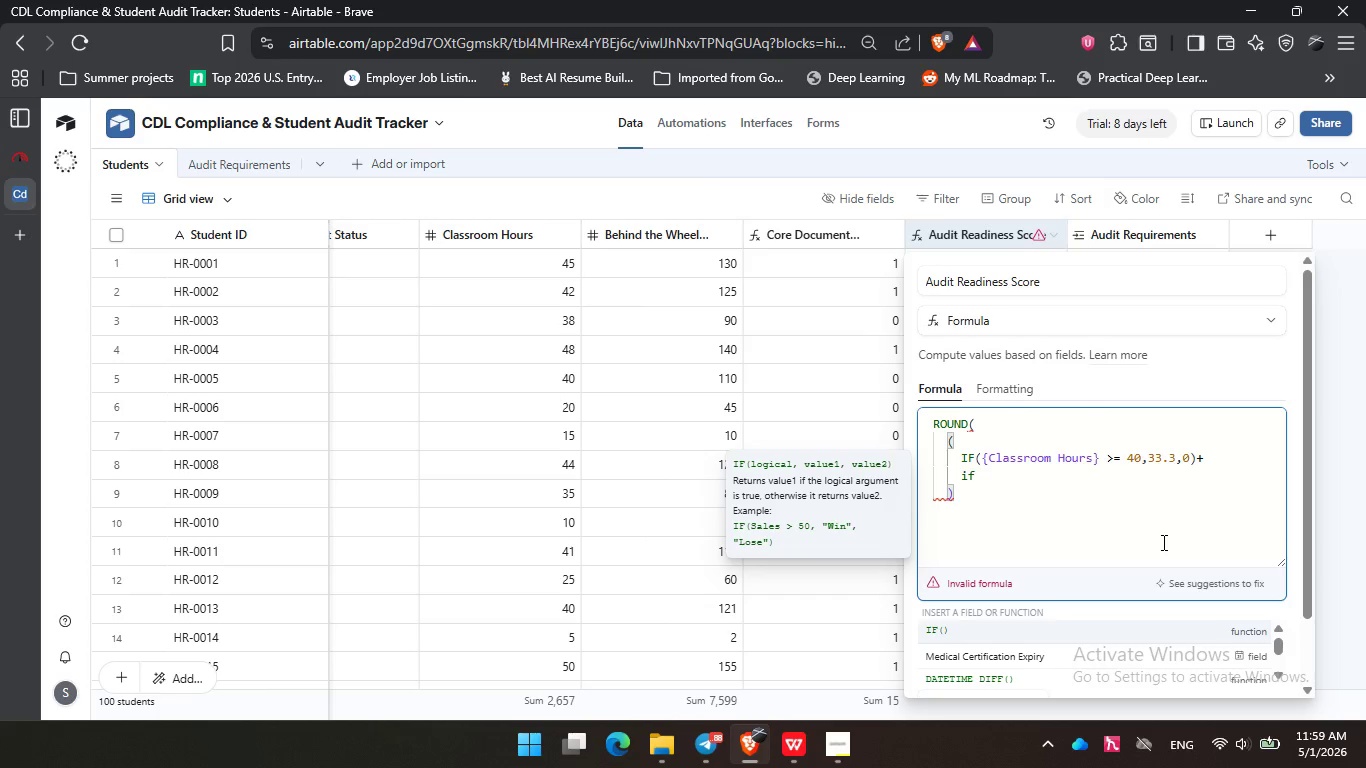 
key(Enter)
 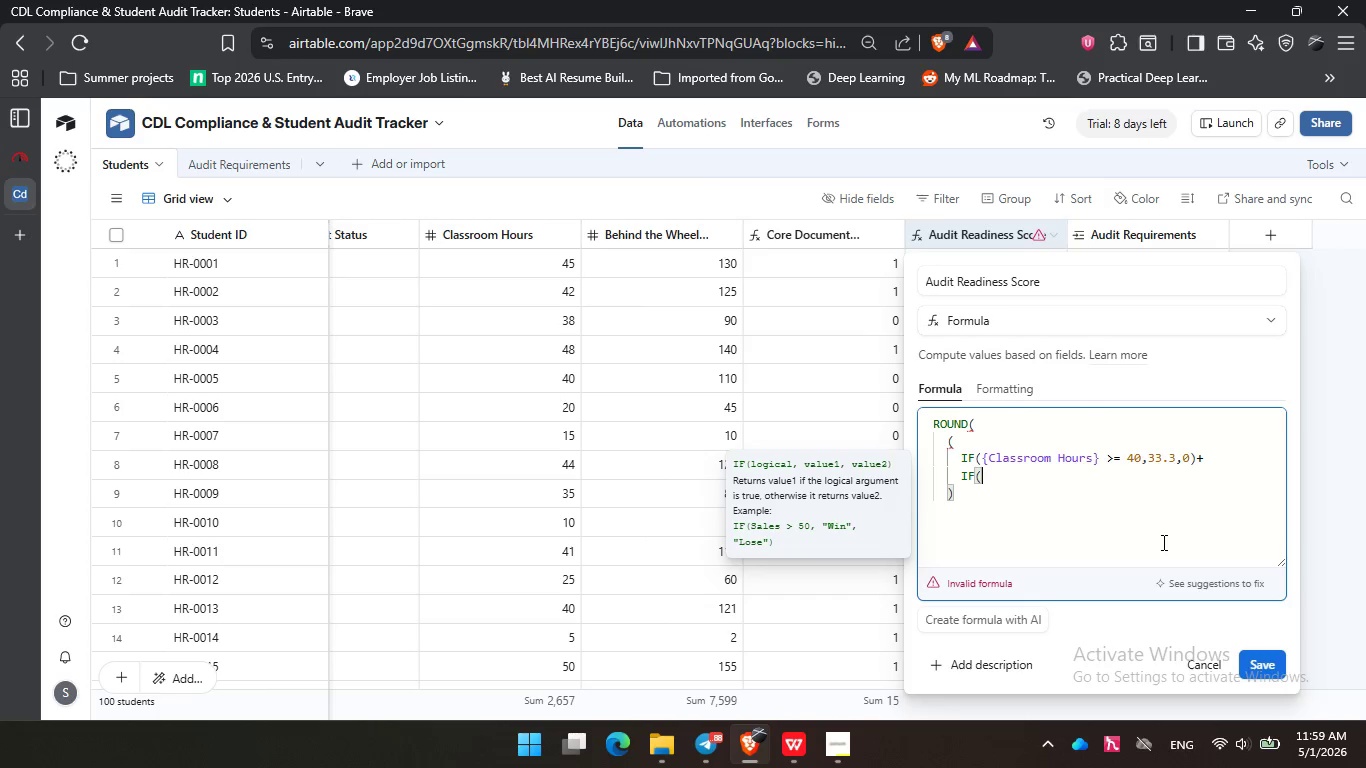 
key(Shift+9)
 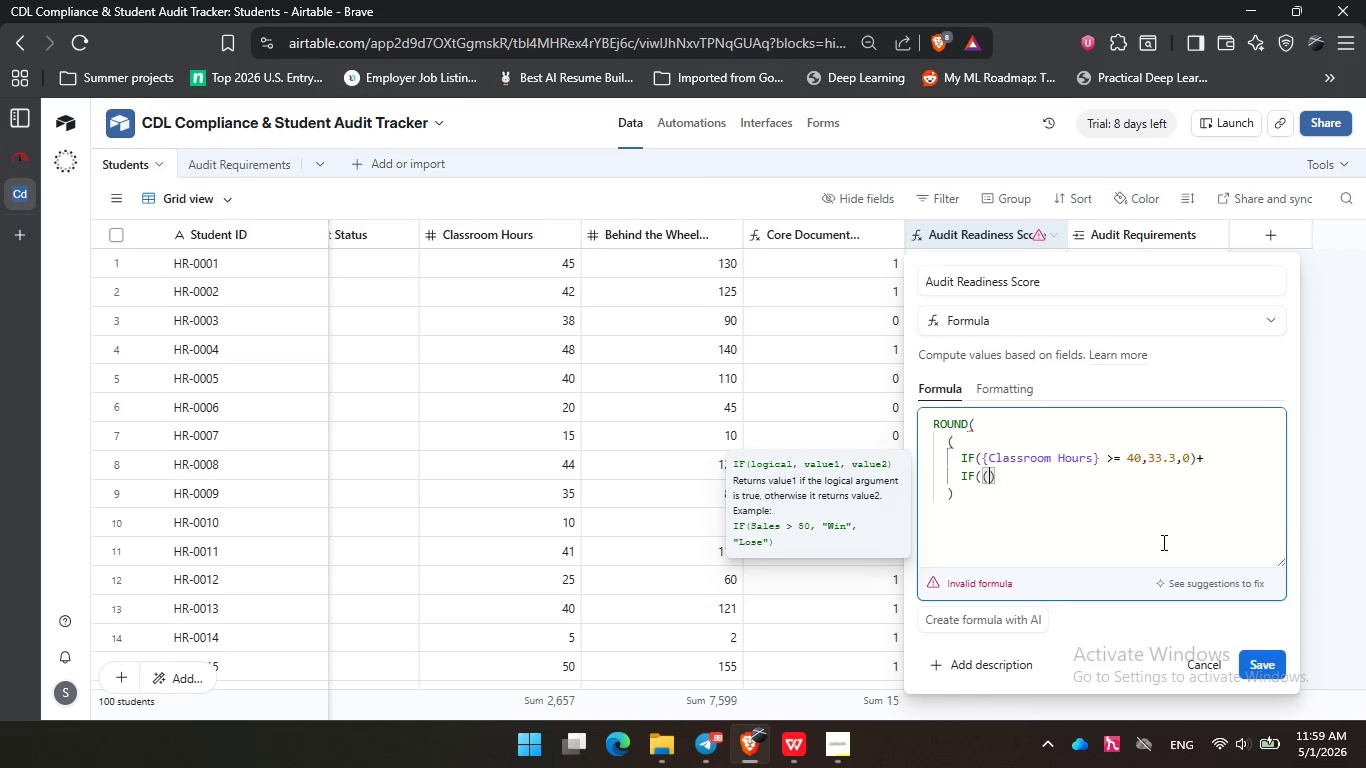 
wait(5.38)
 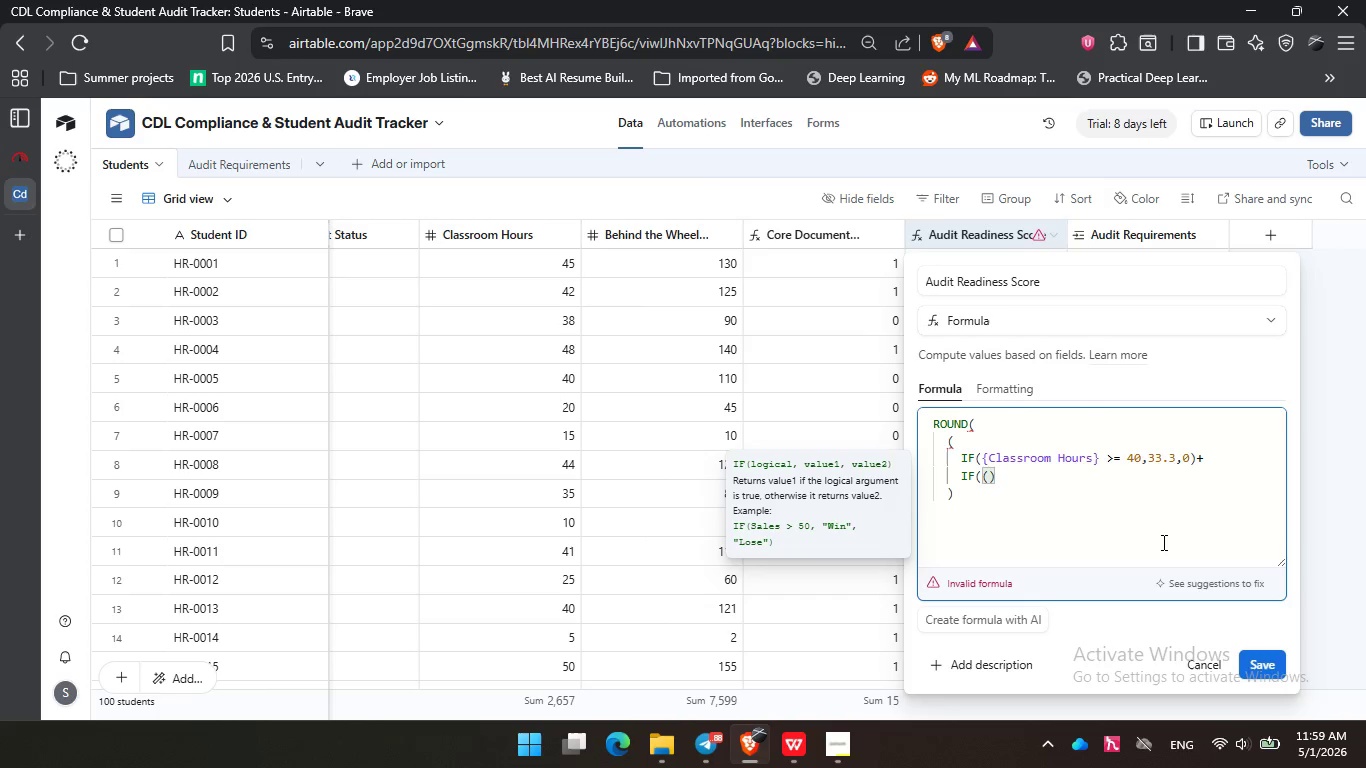 
key(Backspace)
 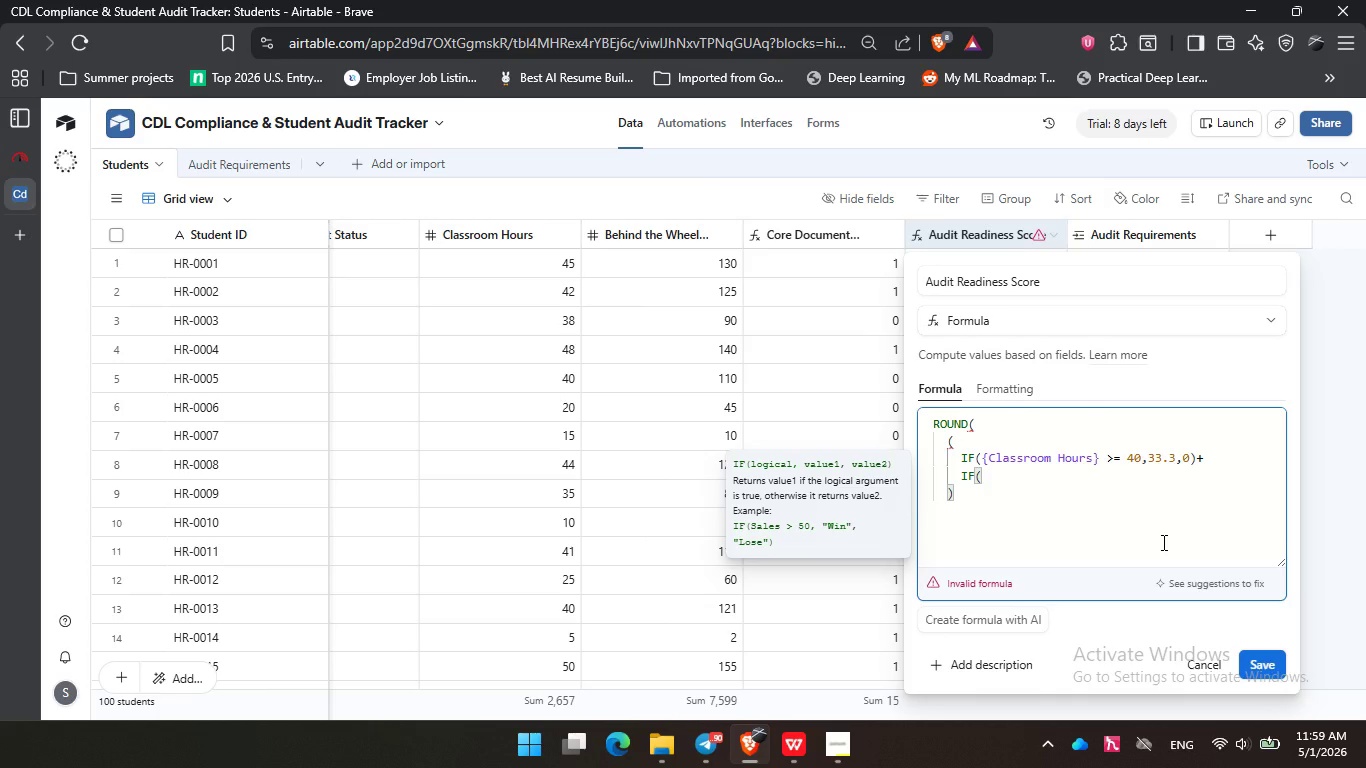 
type(beh)
 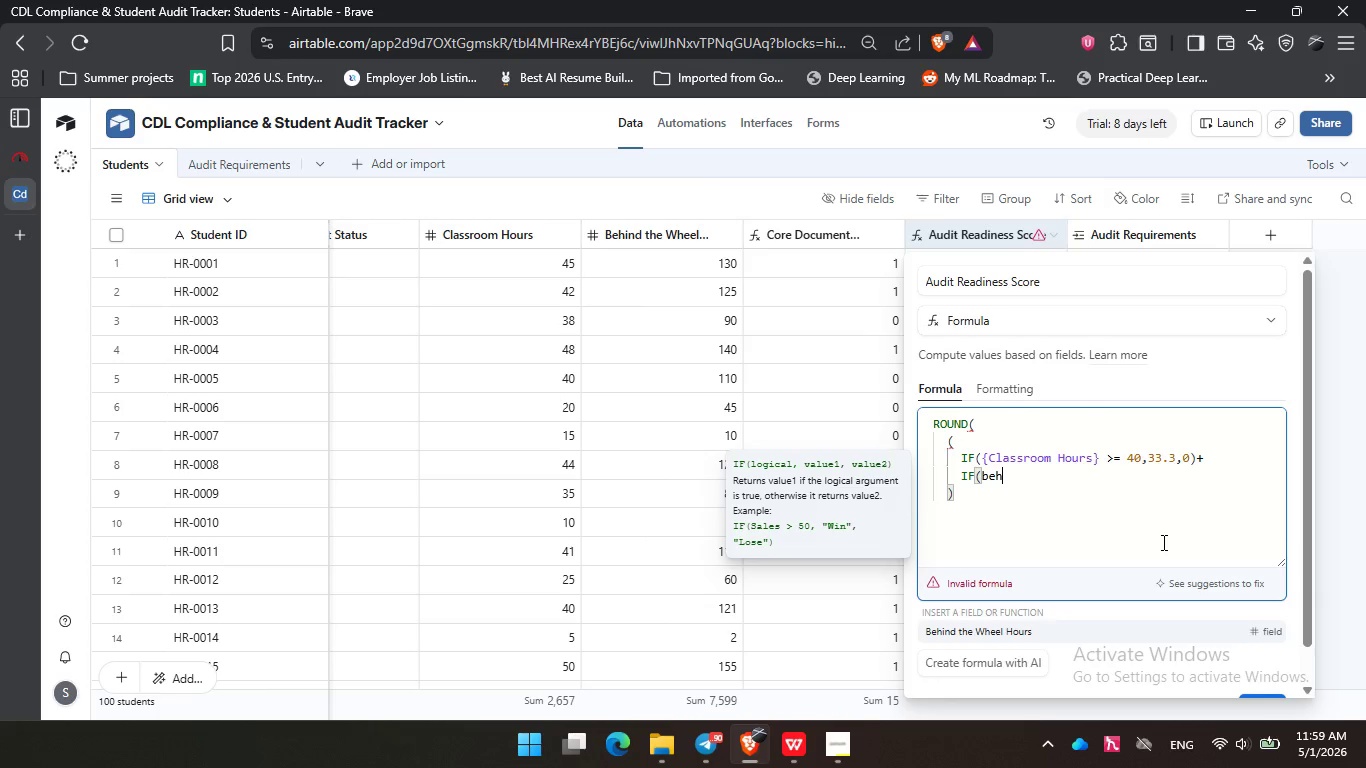 
key(Enter)
 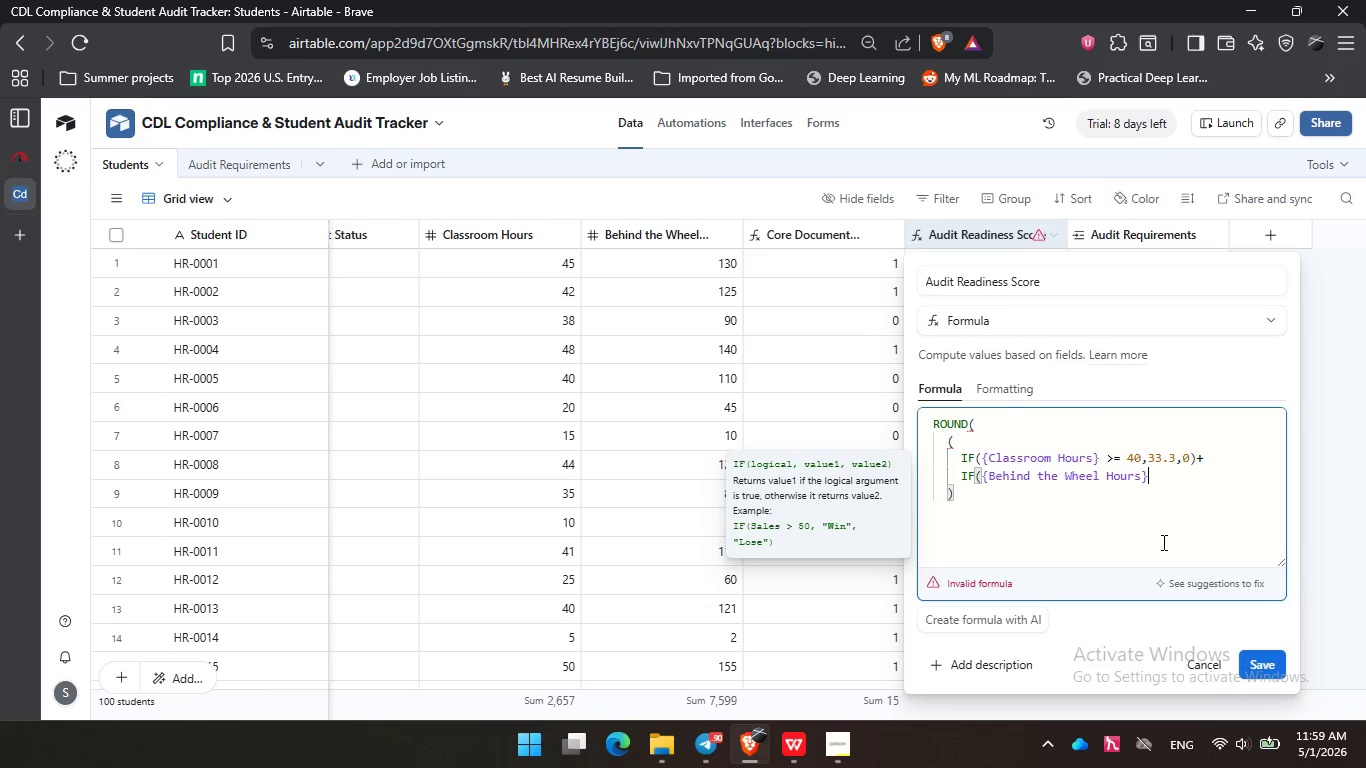 
key(Period)
 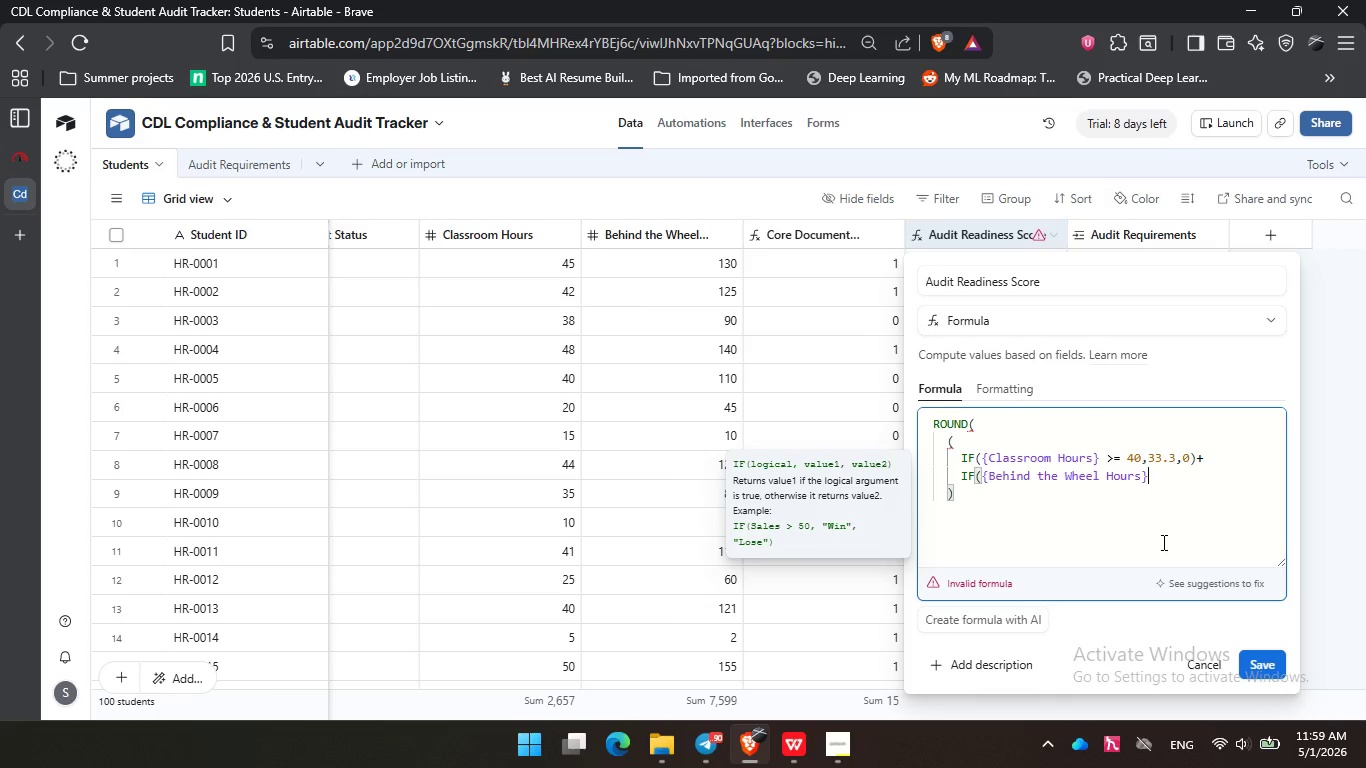 
key(Backspace)
 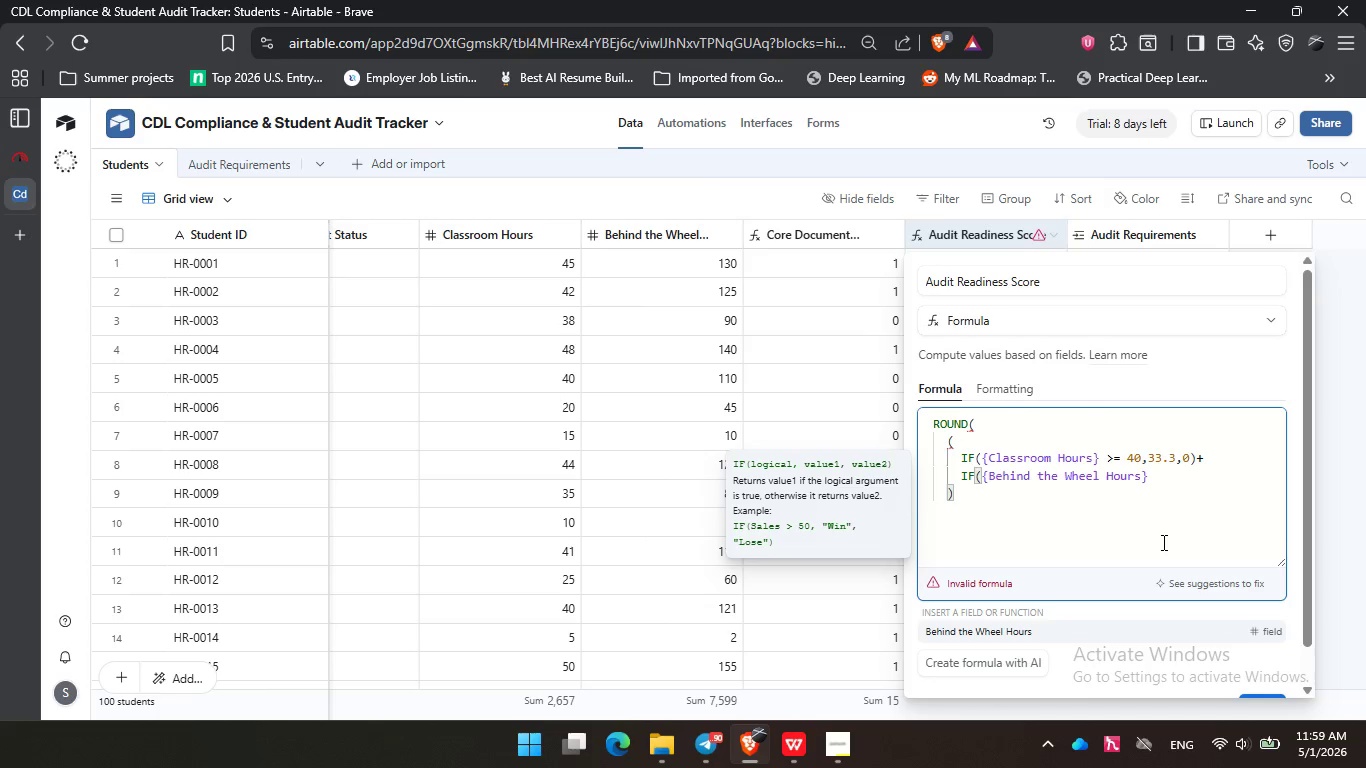 
key(Shift+Period)
 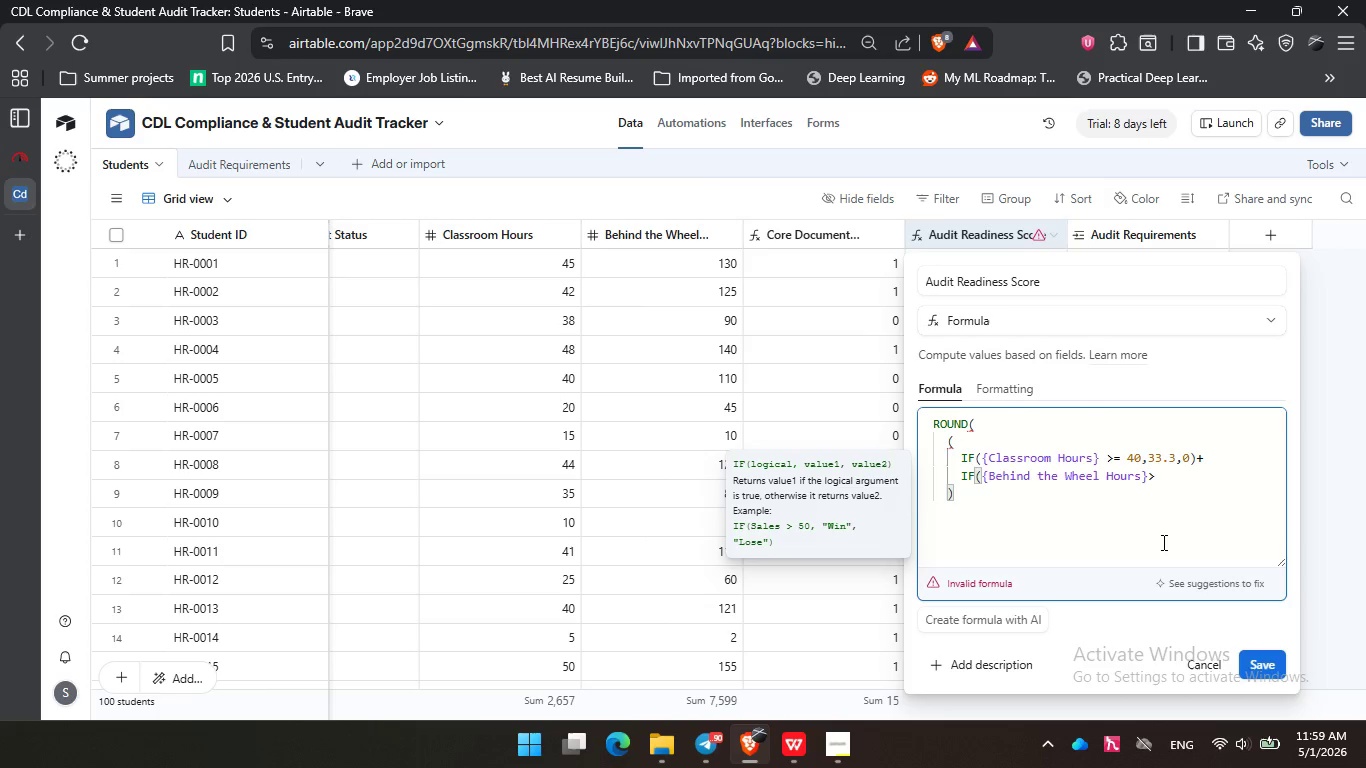 
hold_key(key=ShiftRight, duration=0.41)
 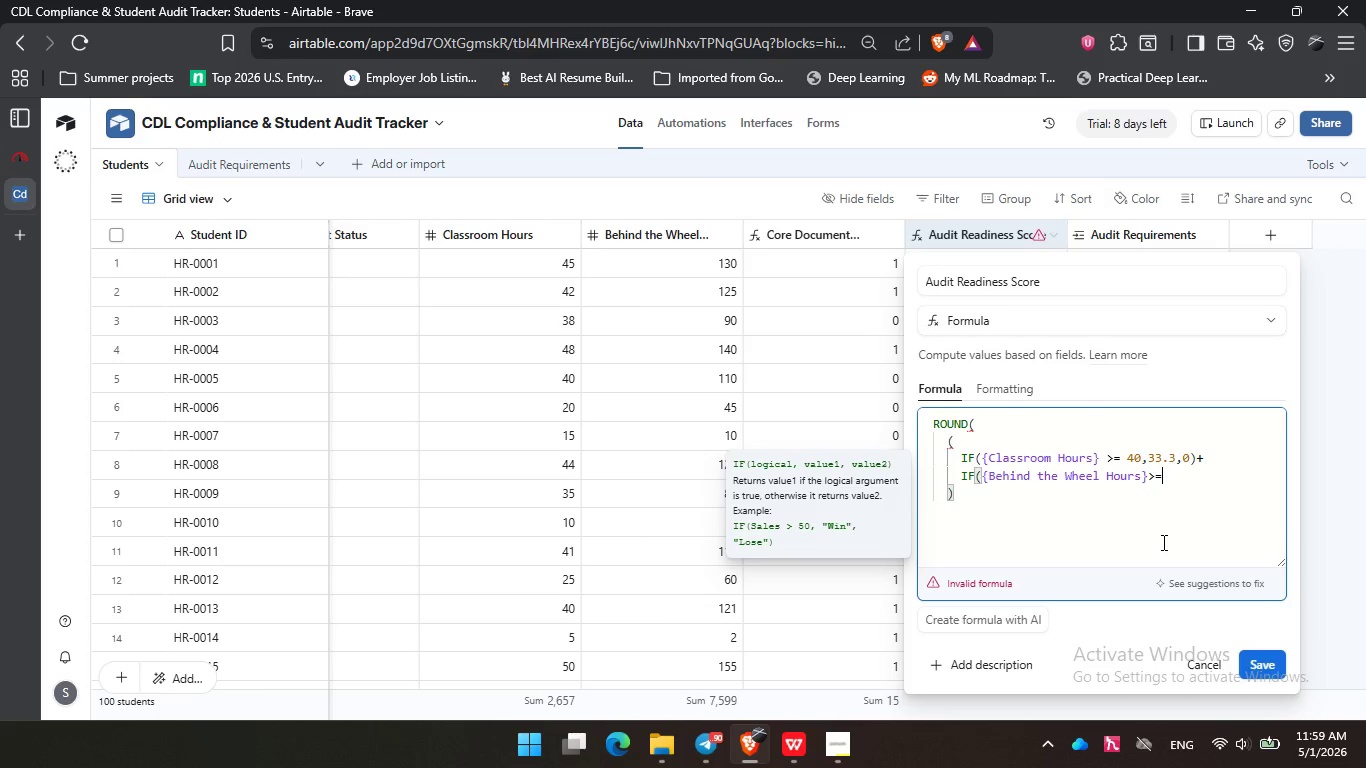 
type(=1,33.4,0))
 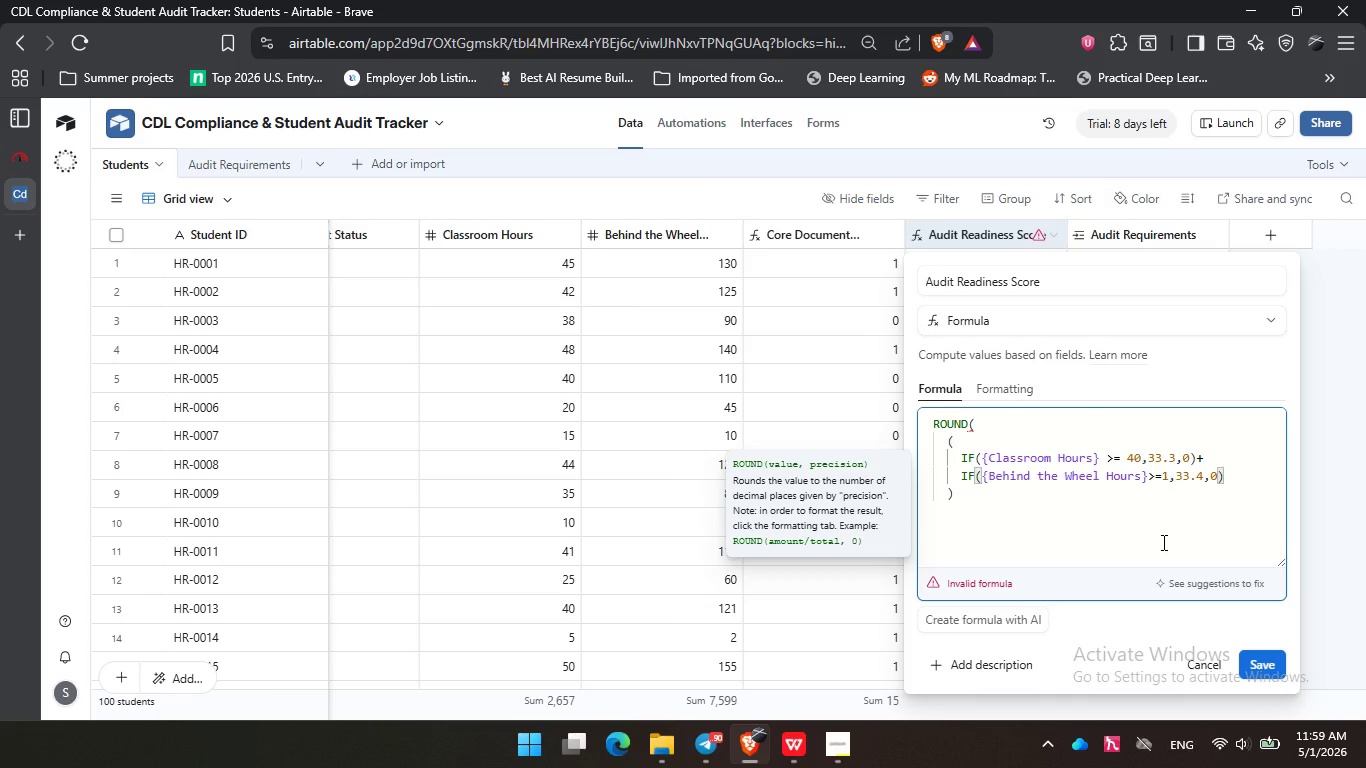 
key(Comma)
 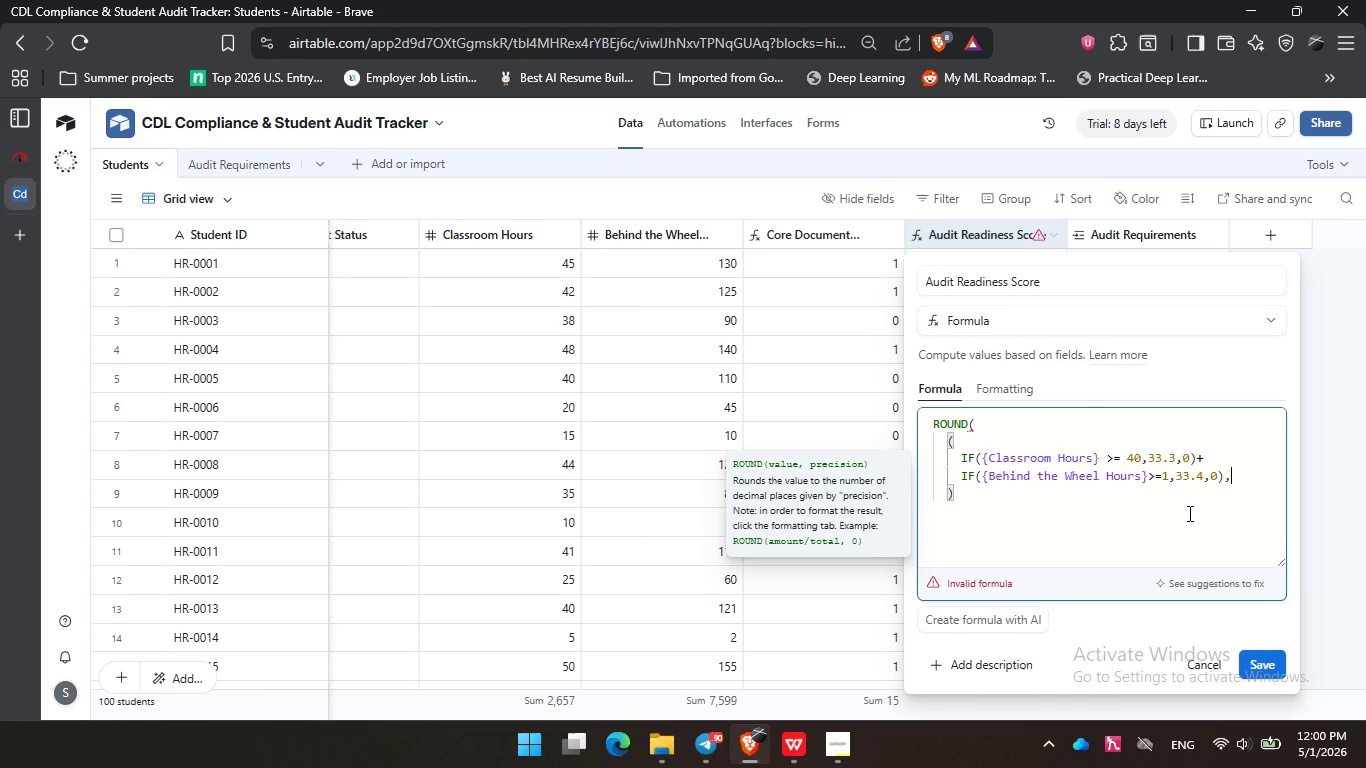 
wait(9.08)
 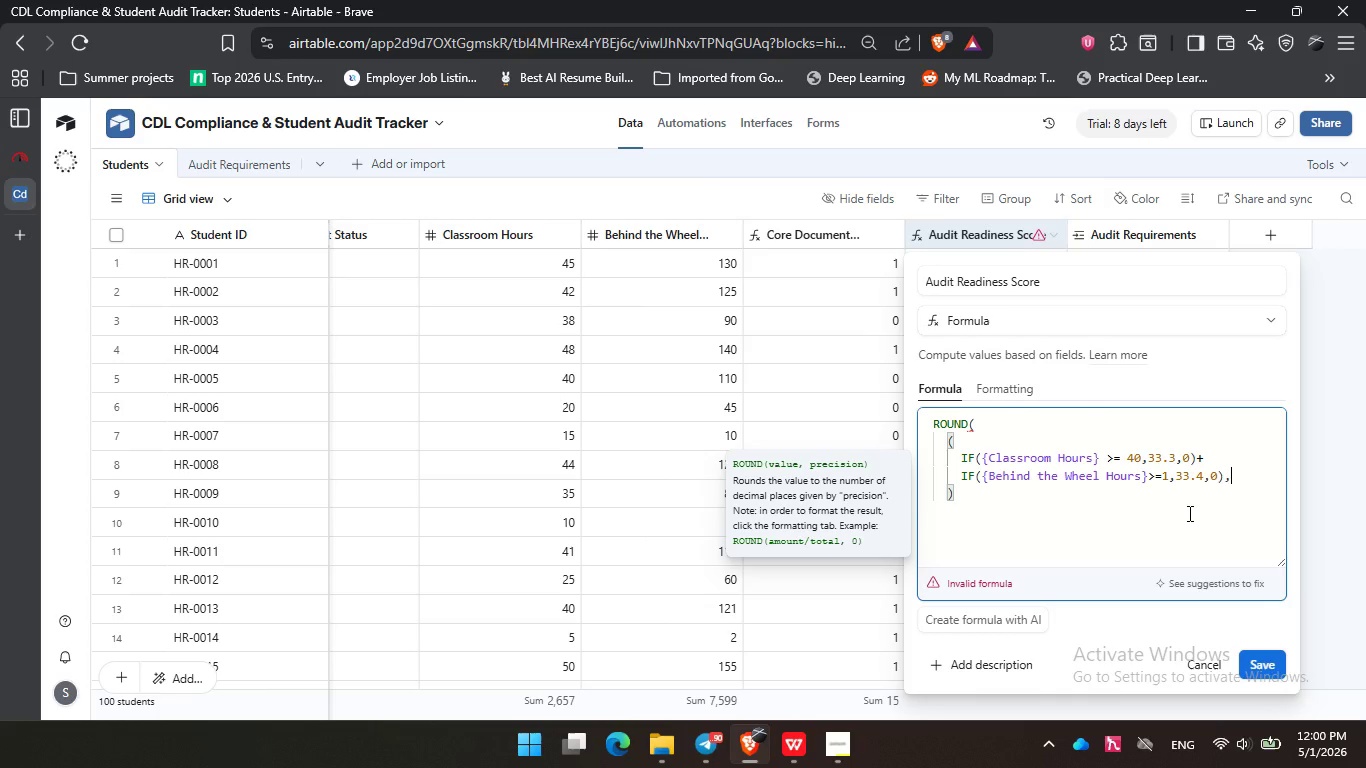 
left_click([1207, 478])
 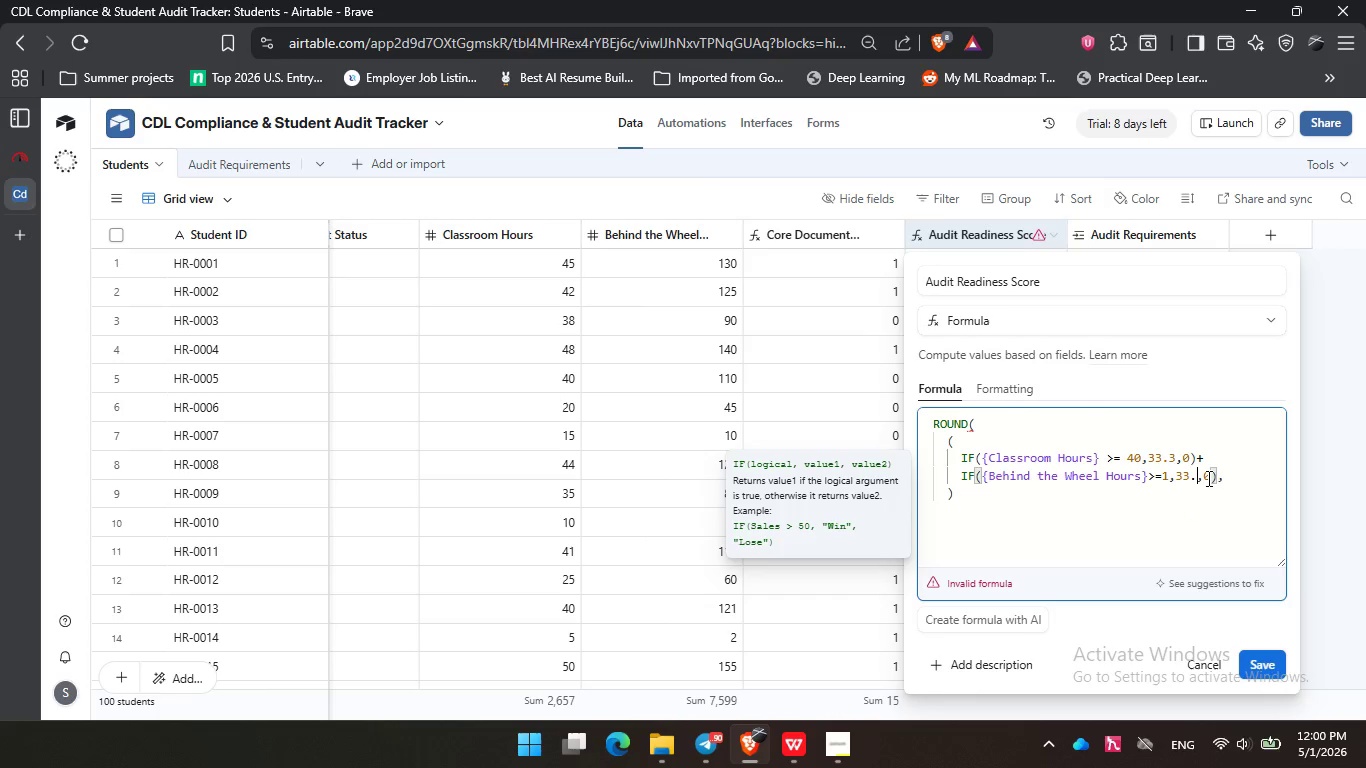 
key(Backspace)
 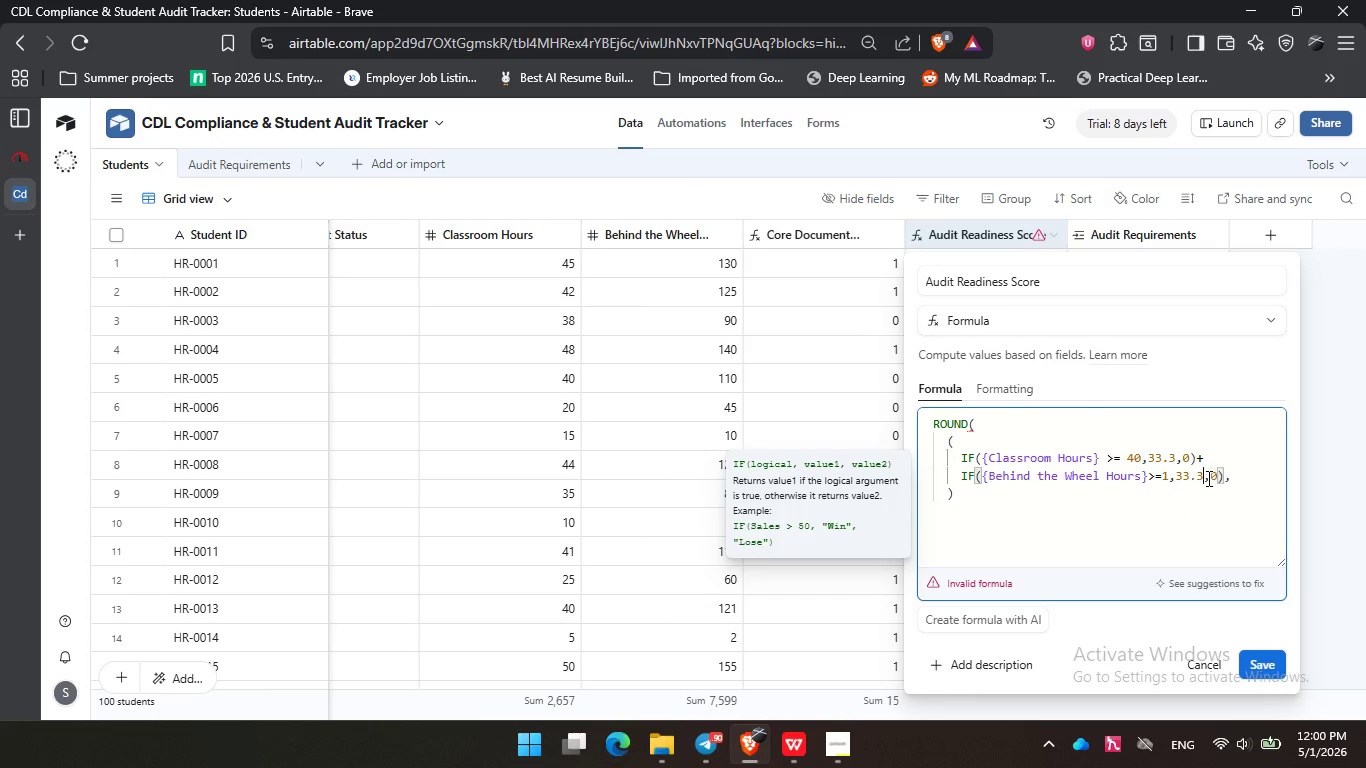 
key(3)
 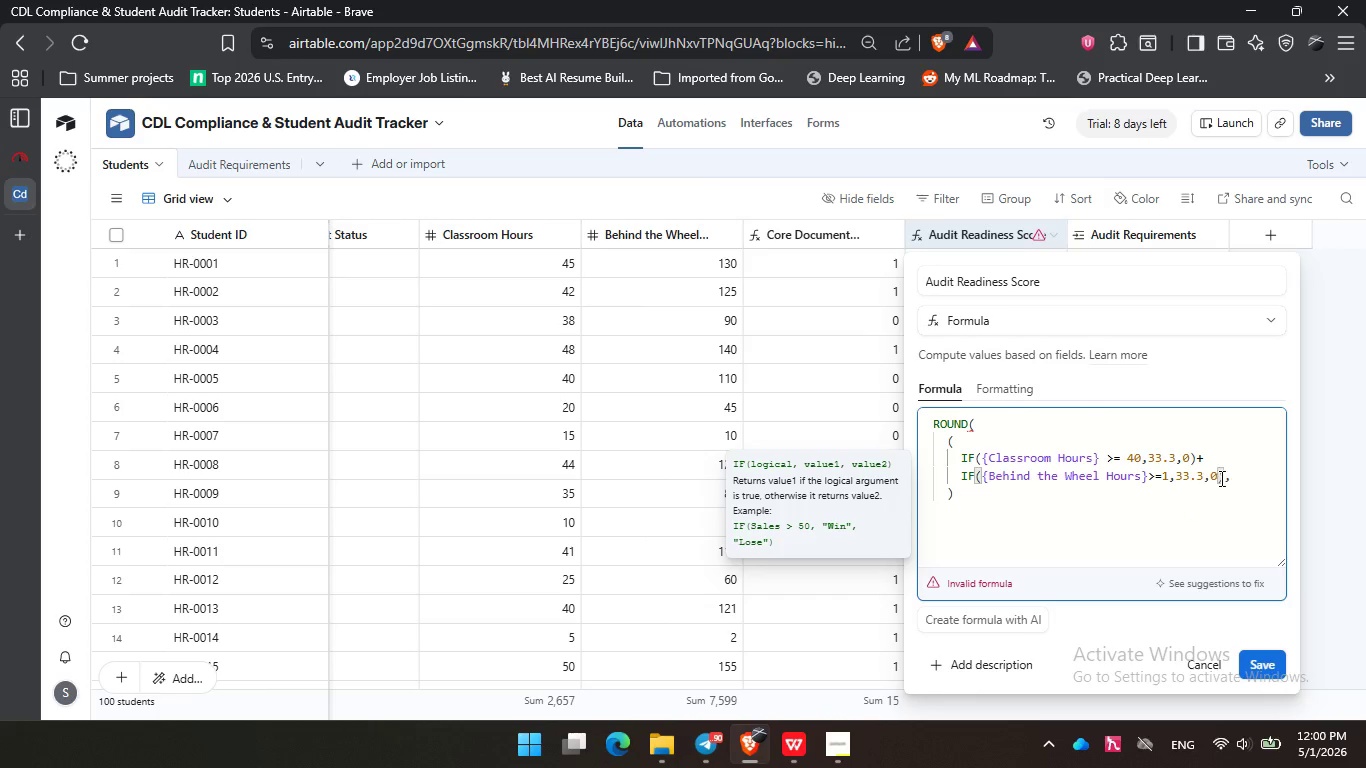 
left_click([1221, 478])
 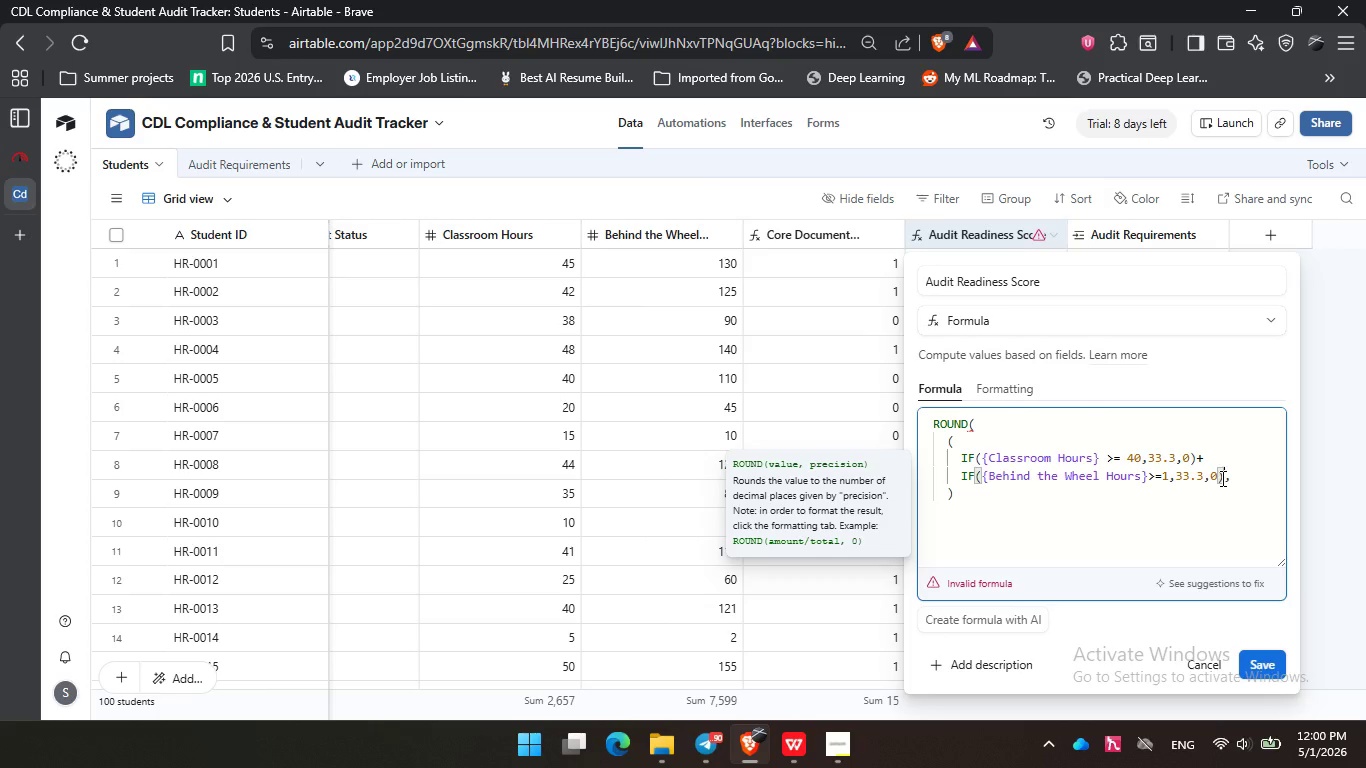 
key(Shift+Equal)
 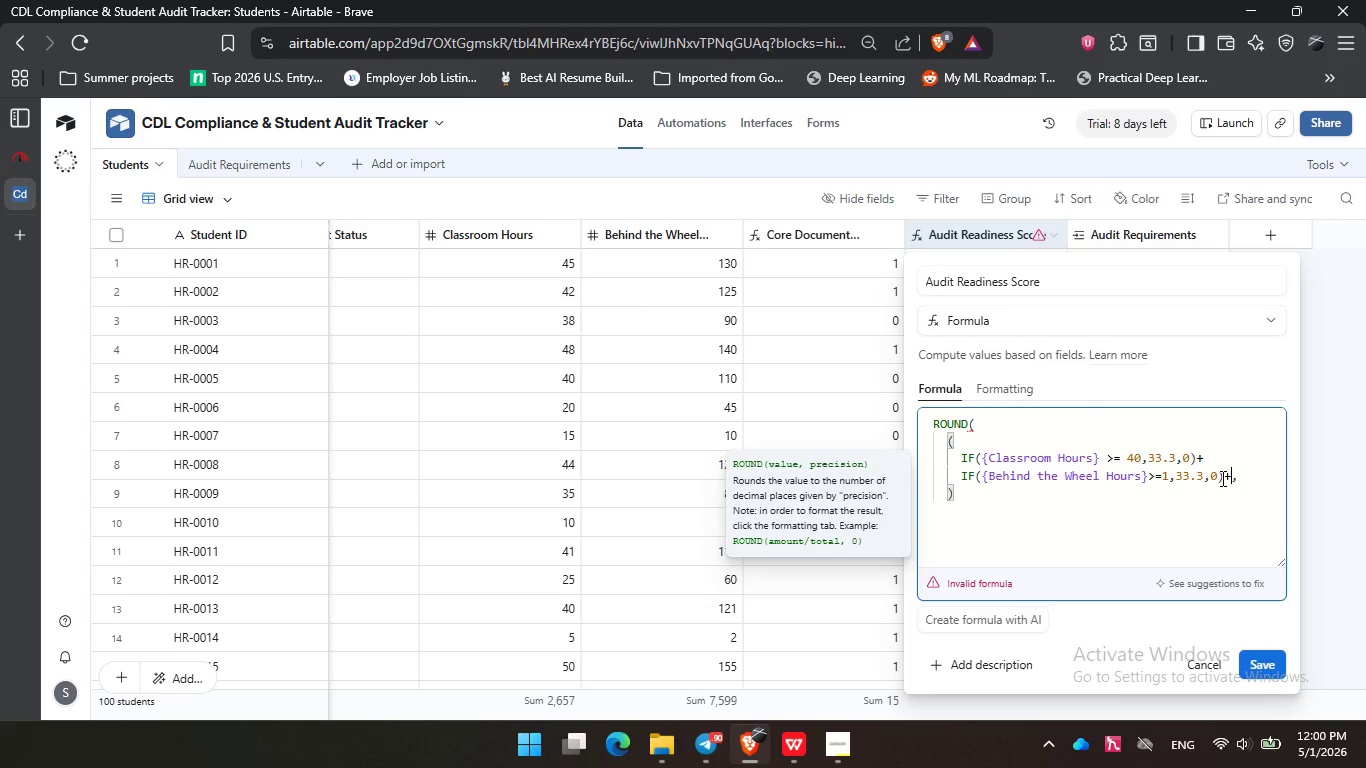 
key(ArrowRight)
 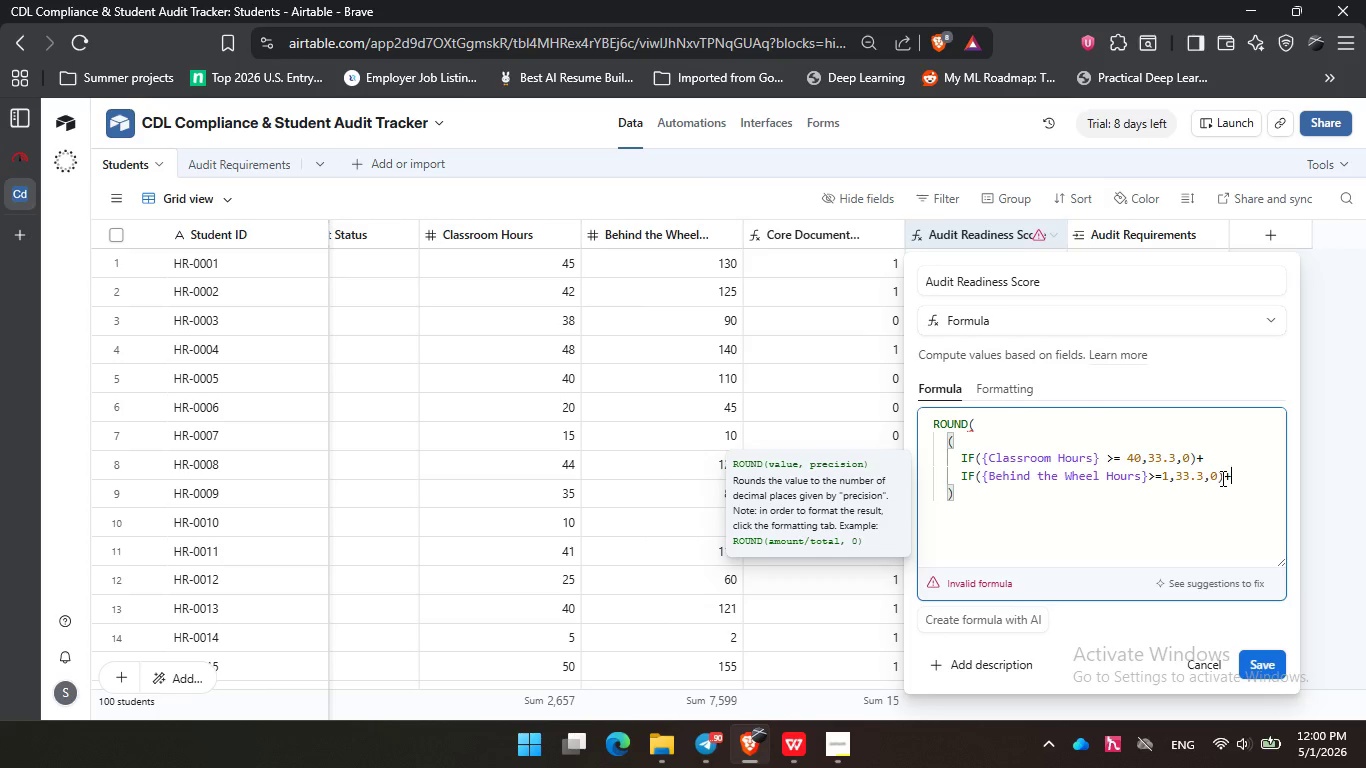 
key(Backspace)
 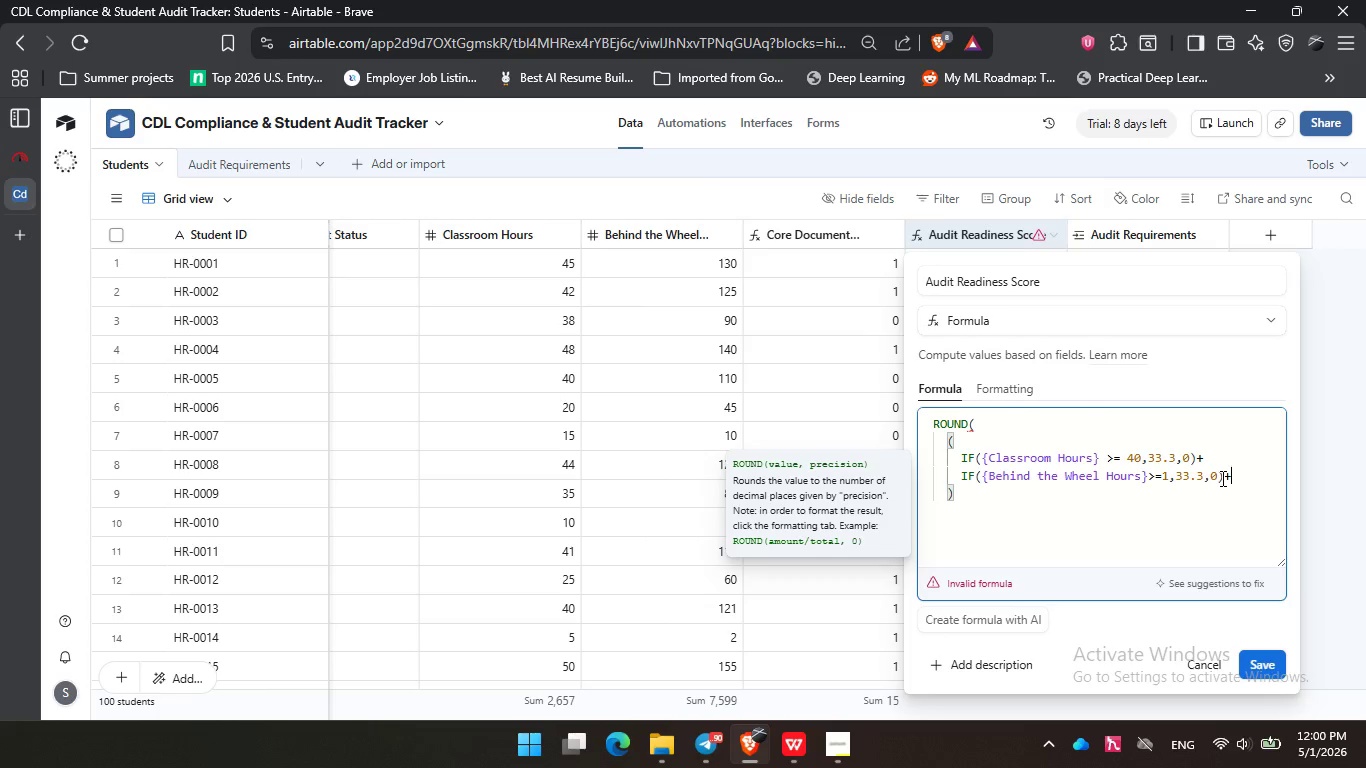 
key(Enter)
 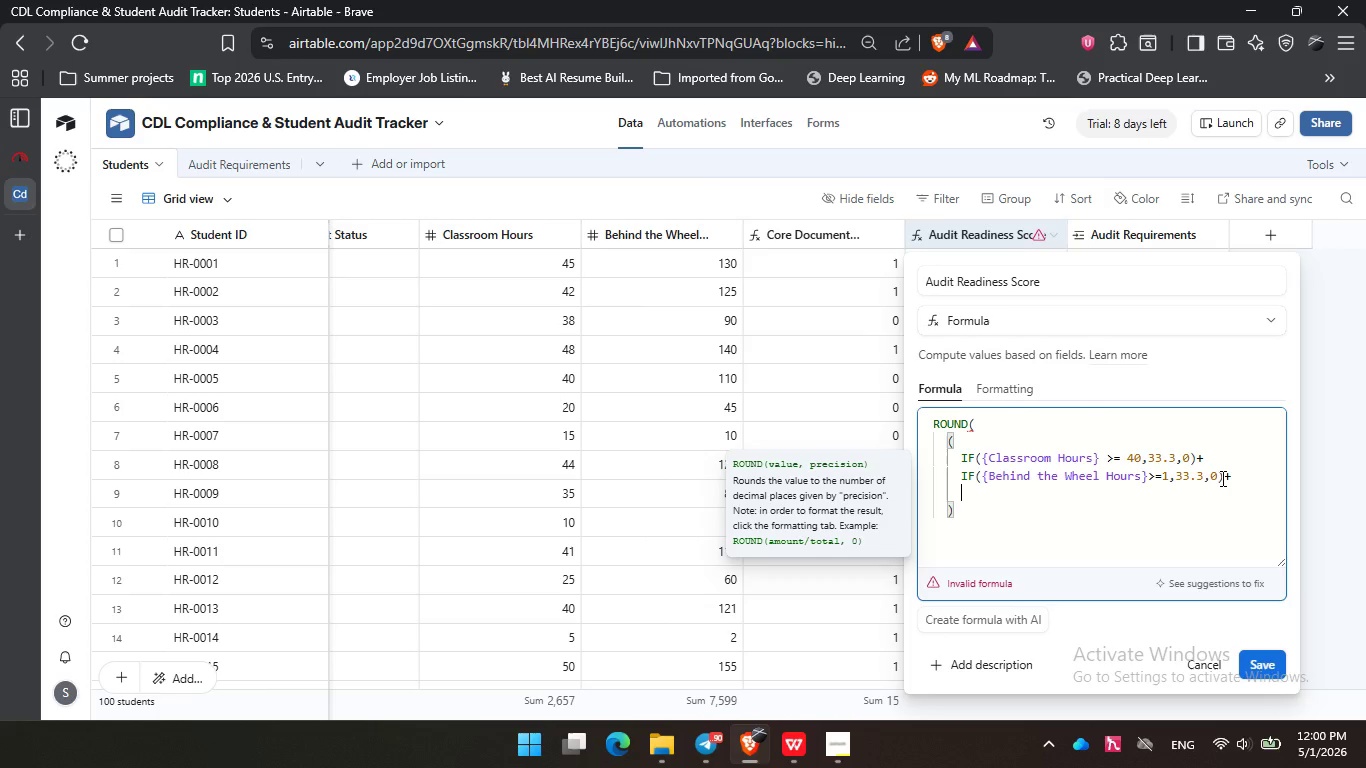 
type(if)
 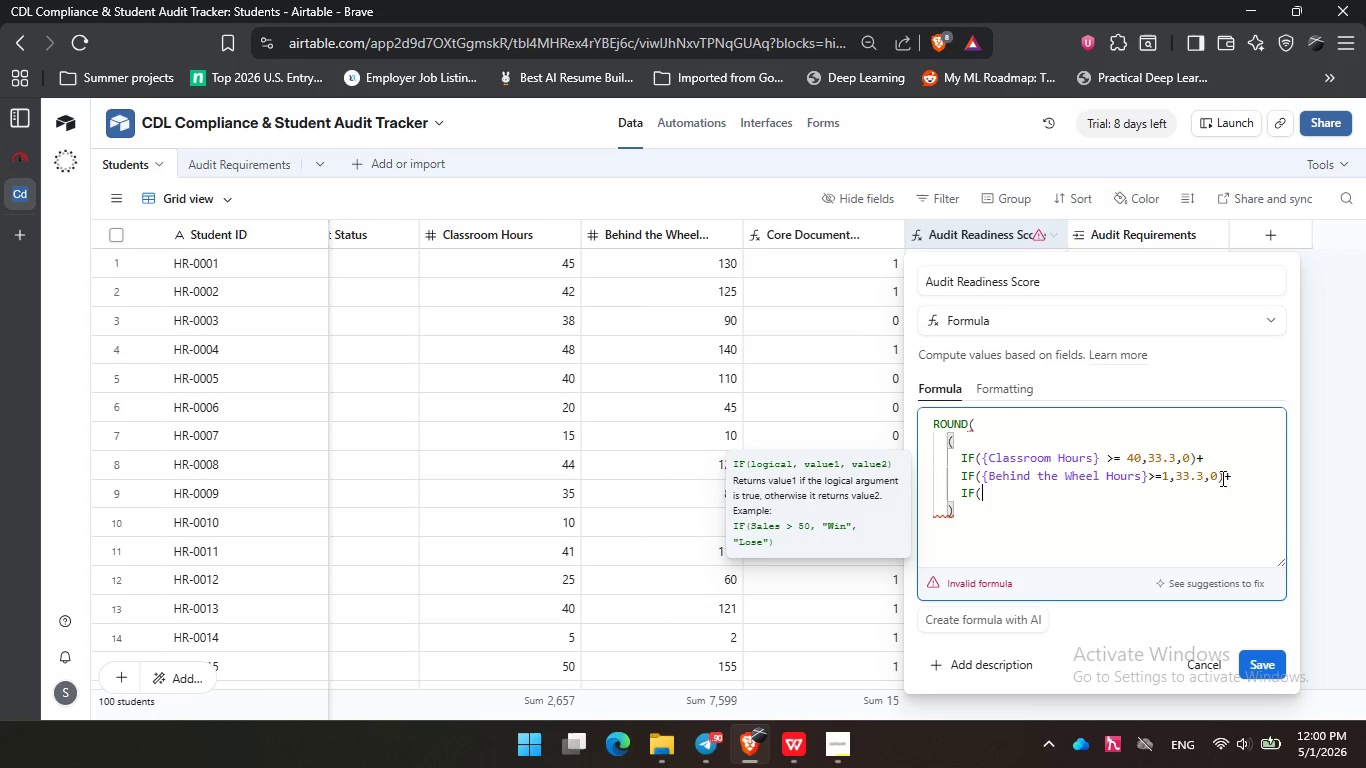 
key(Enter)
 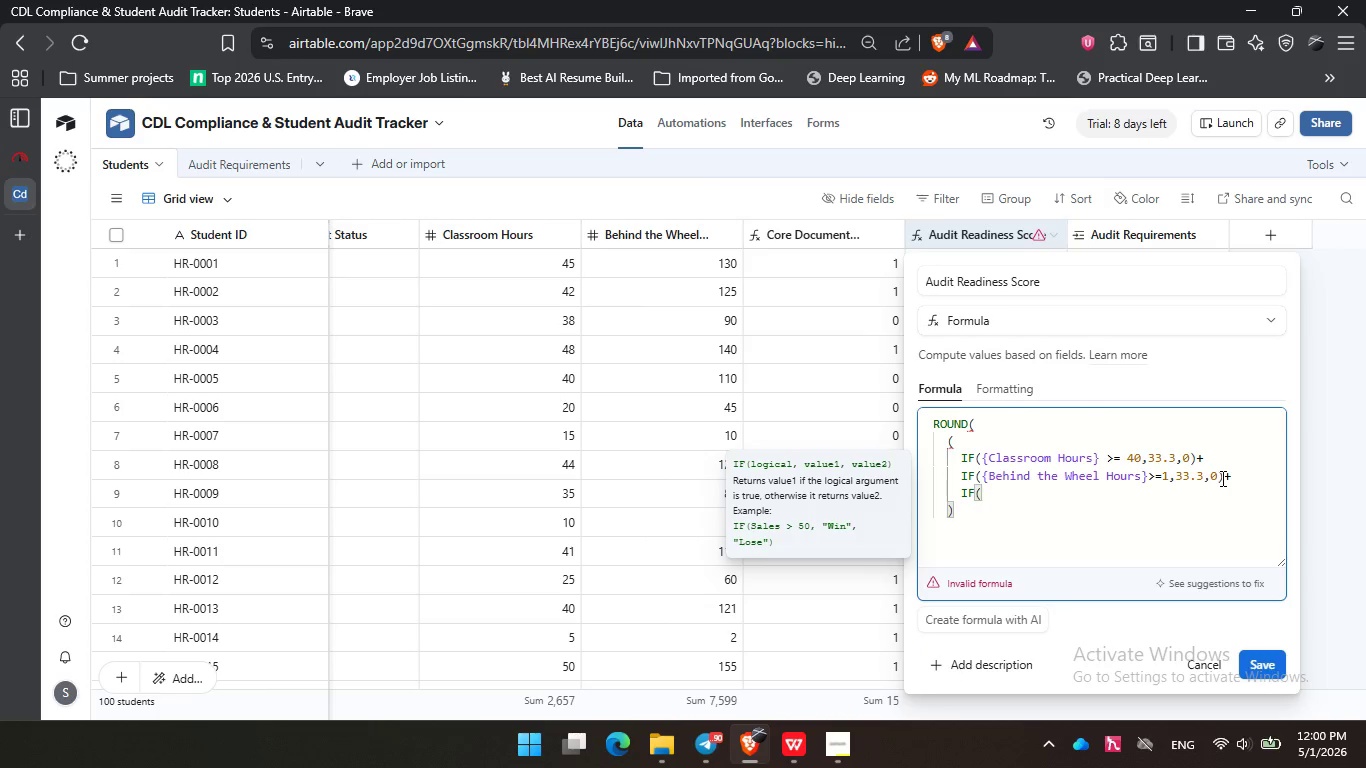 
key(Enter)
 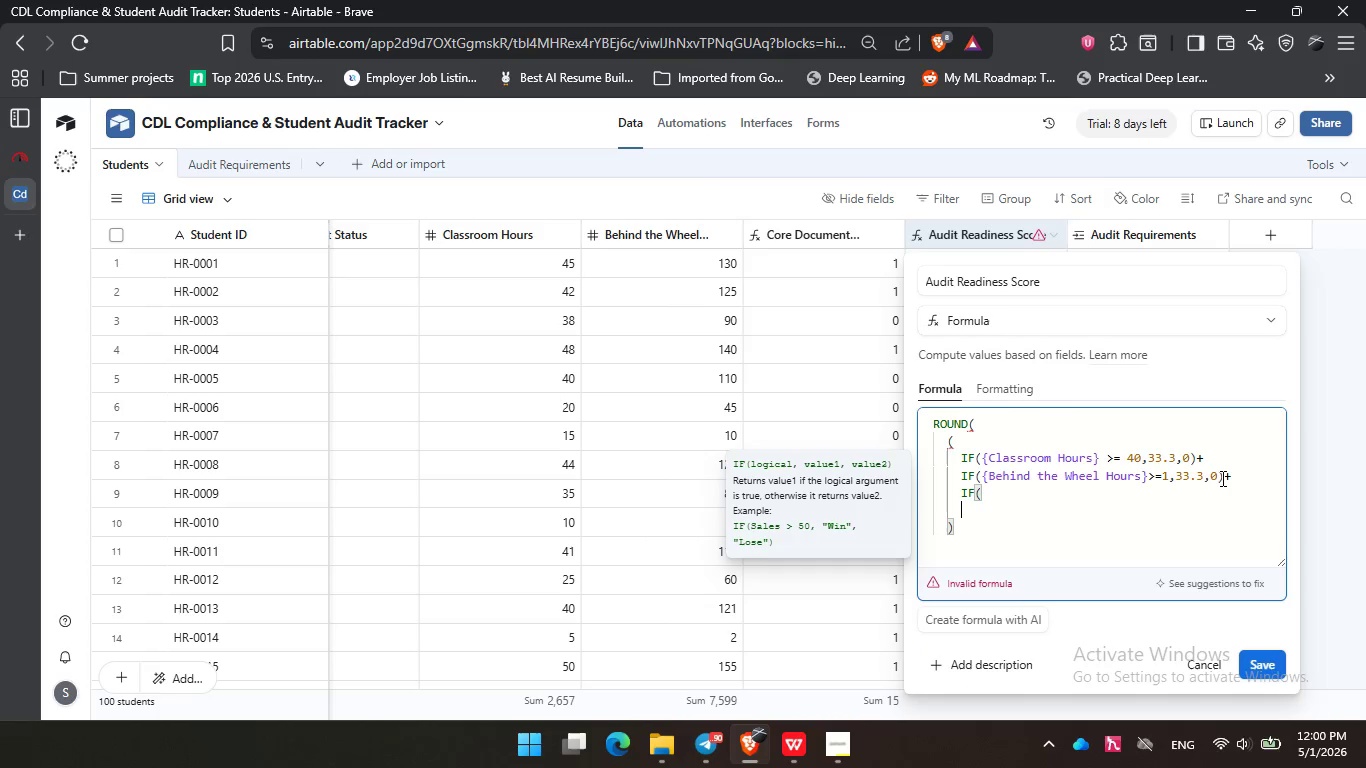 
key(Backspace)
 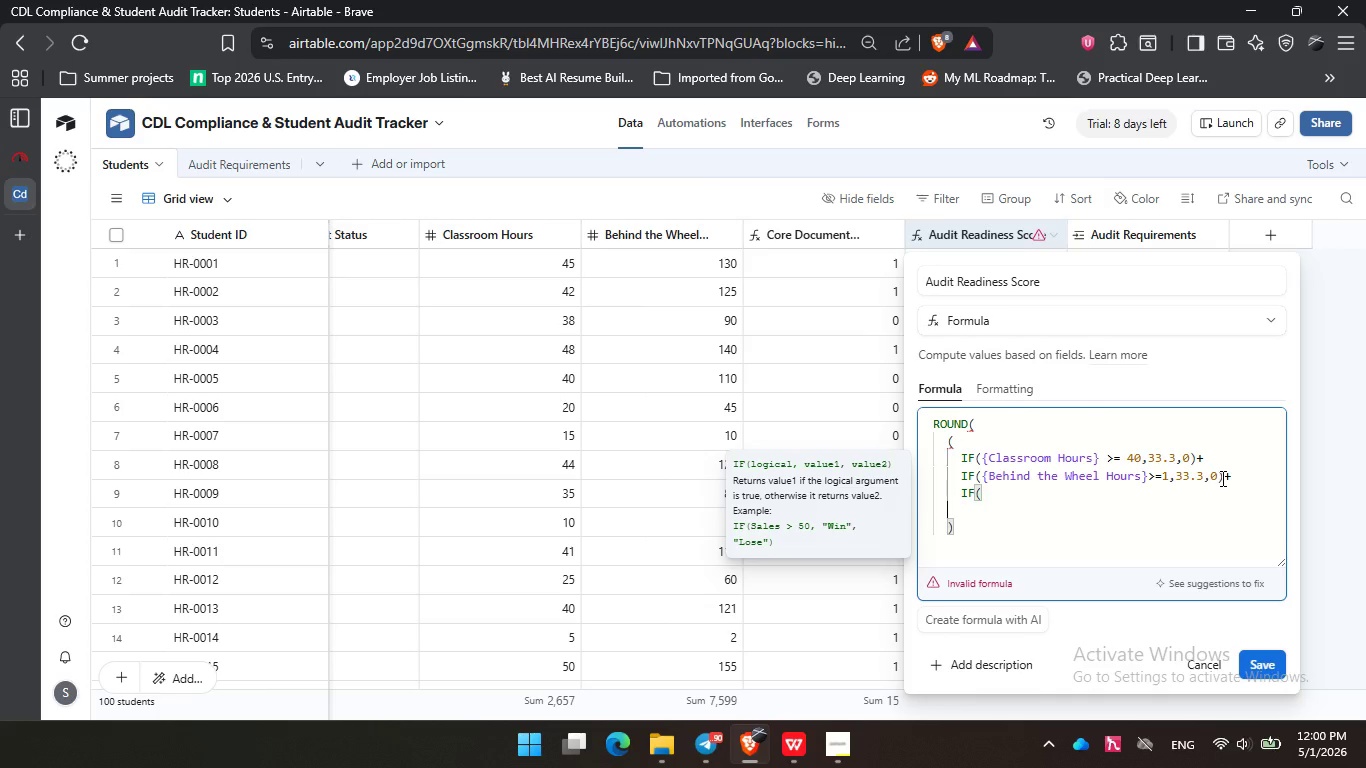 
key(Backspace)
 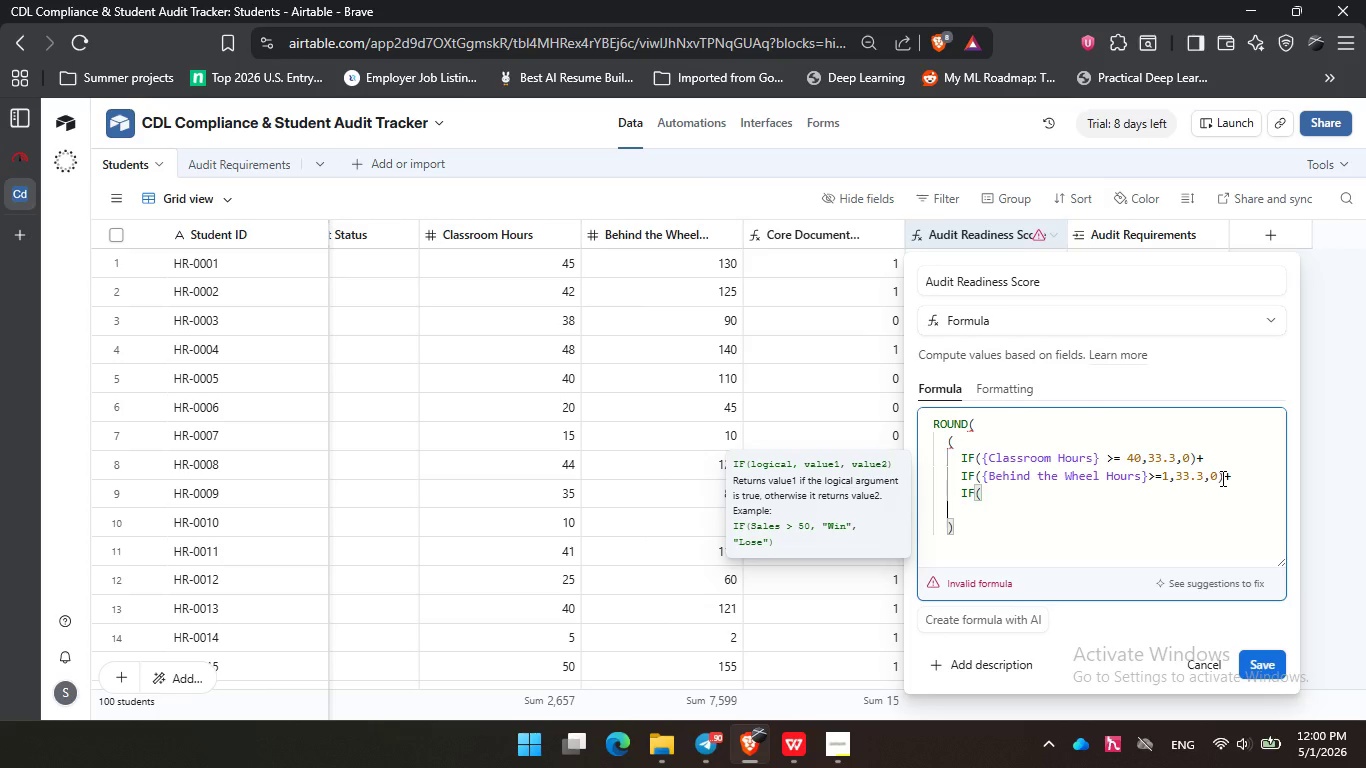 
key(Backspace)
 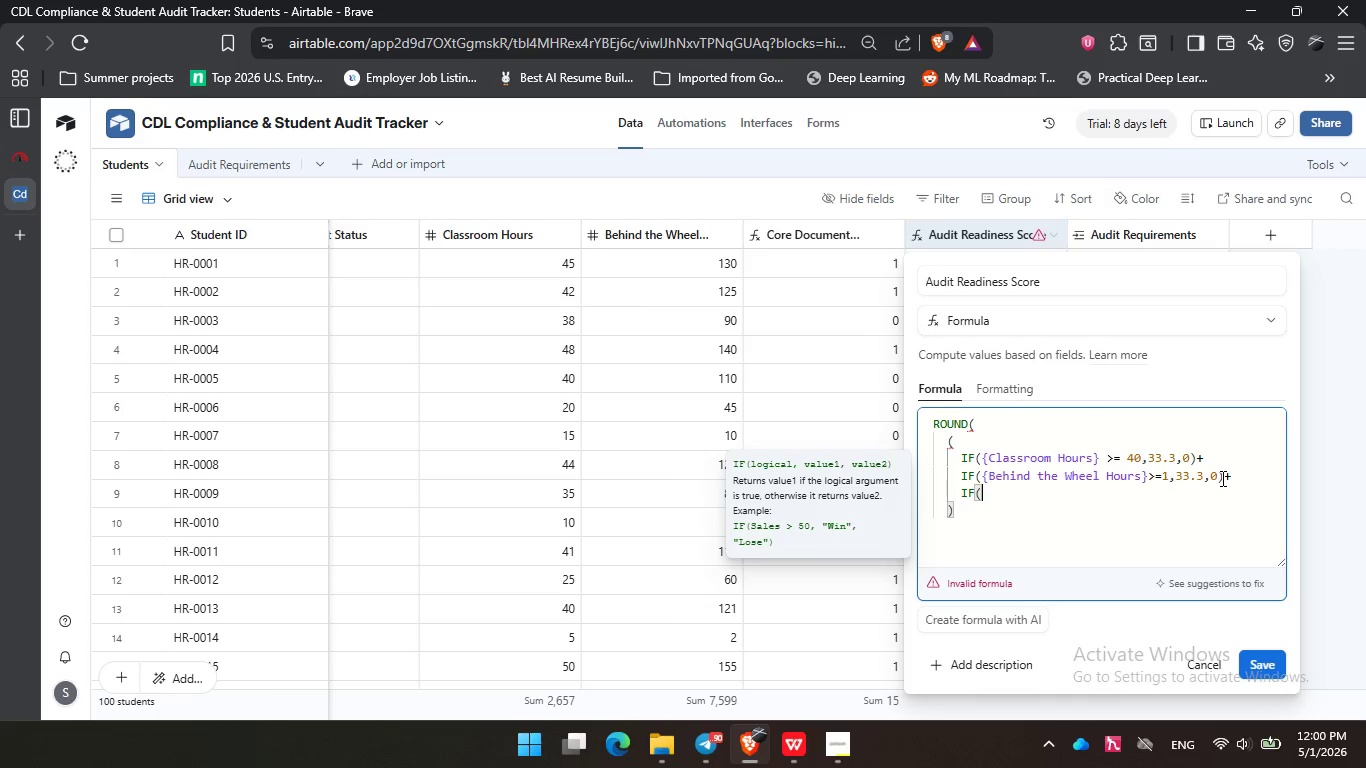 
key(Backspace)
 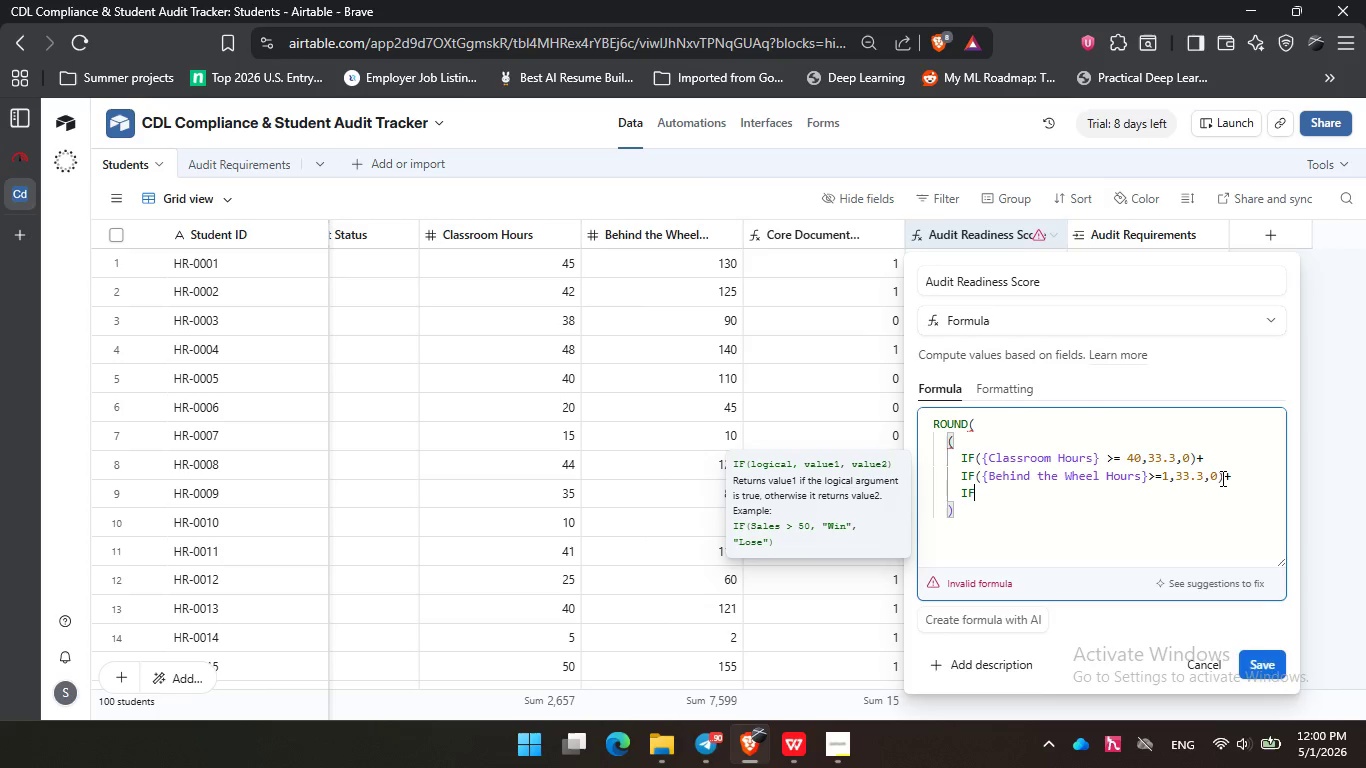 
key(Backspace)
 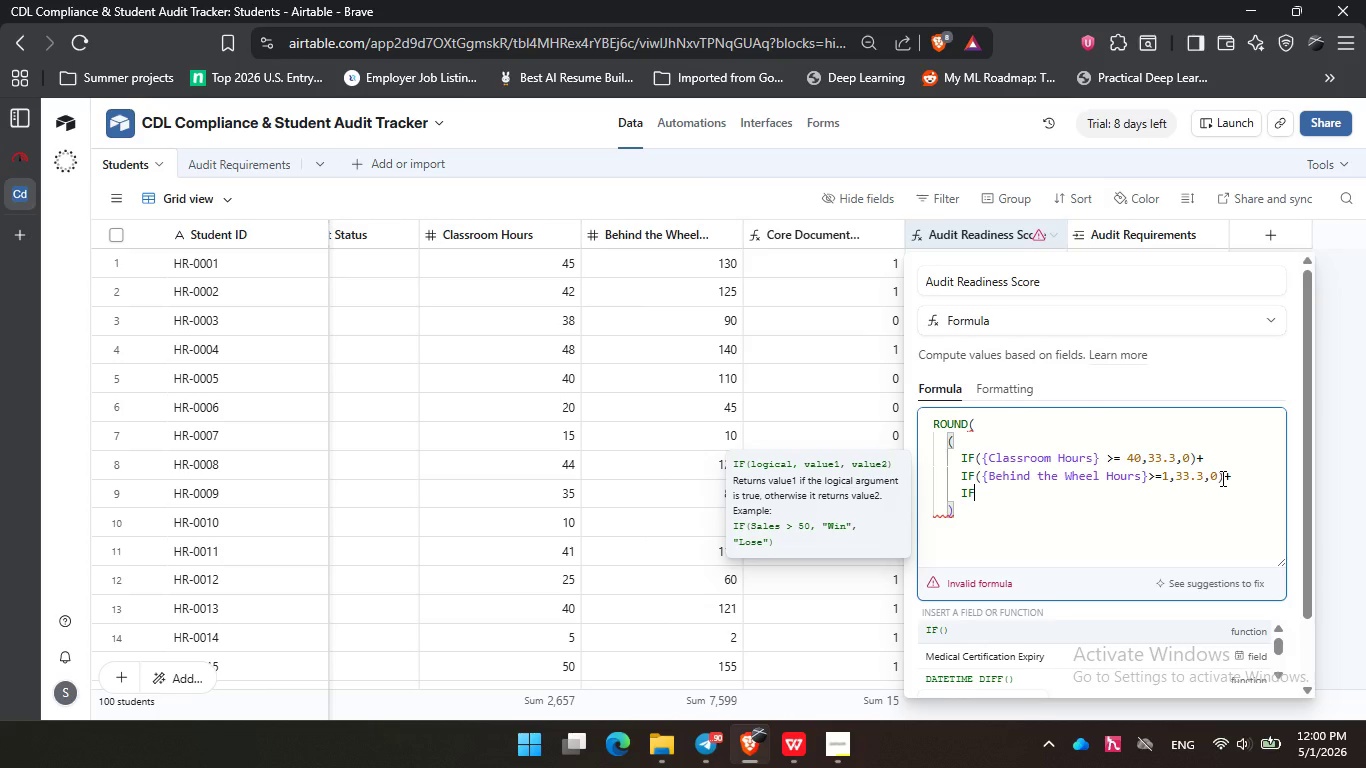 
key(Shift+9)
 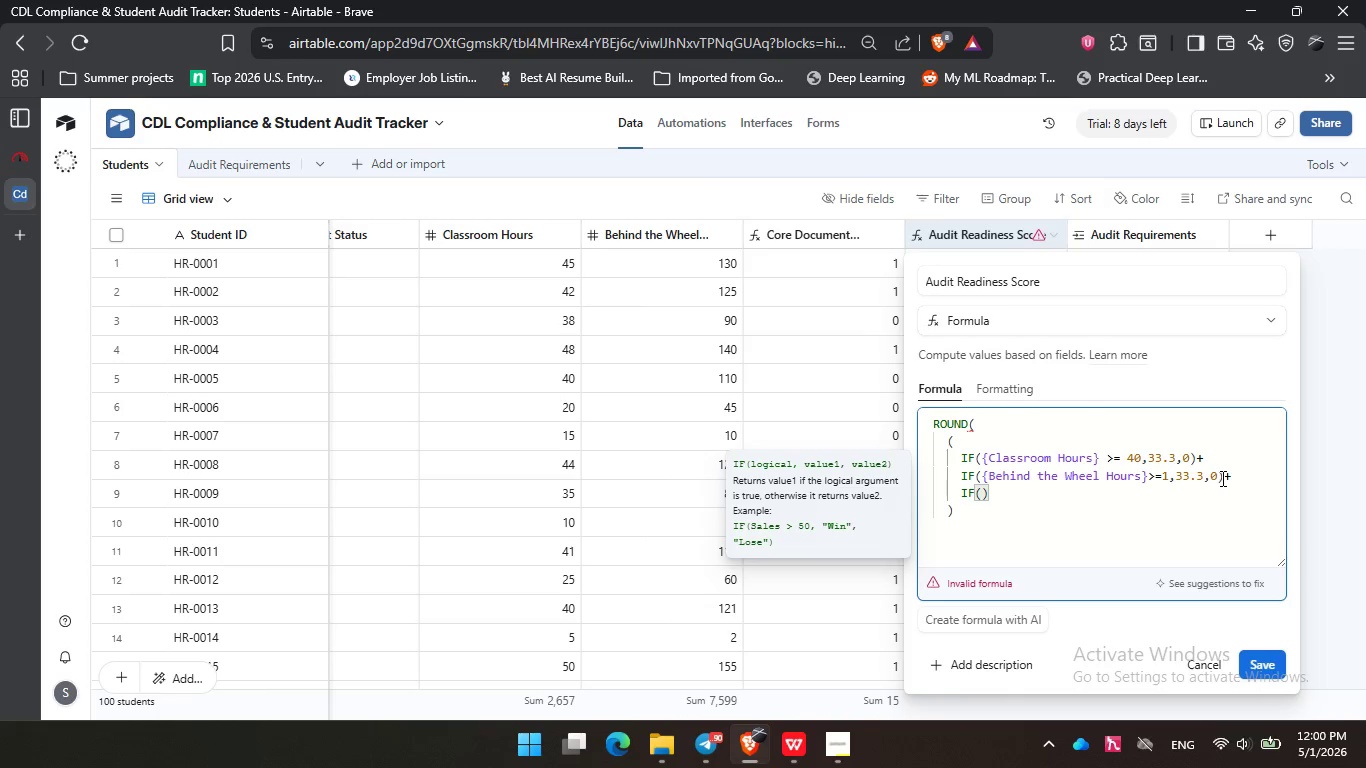 
type(cor)
 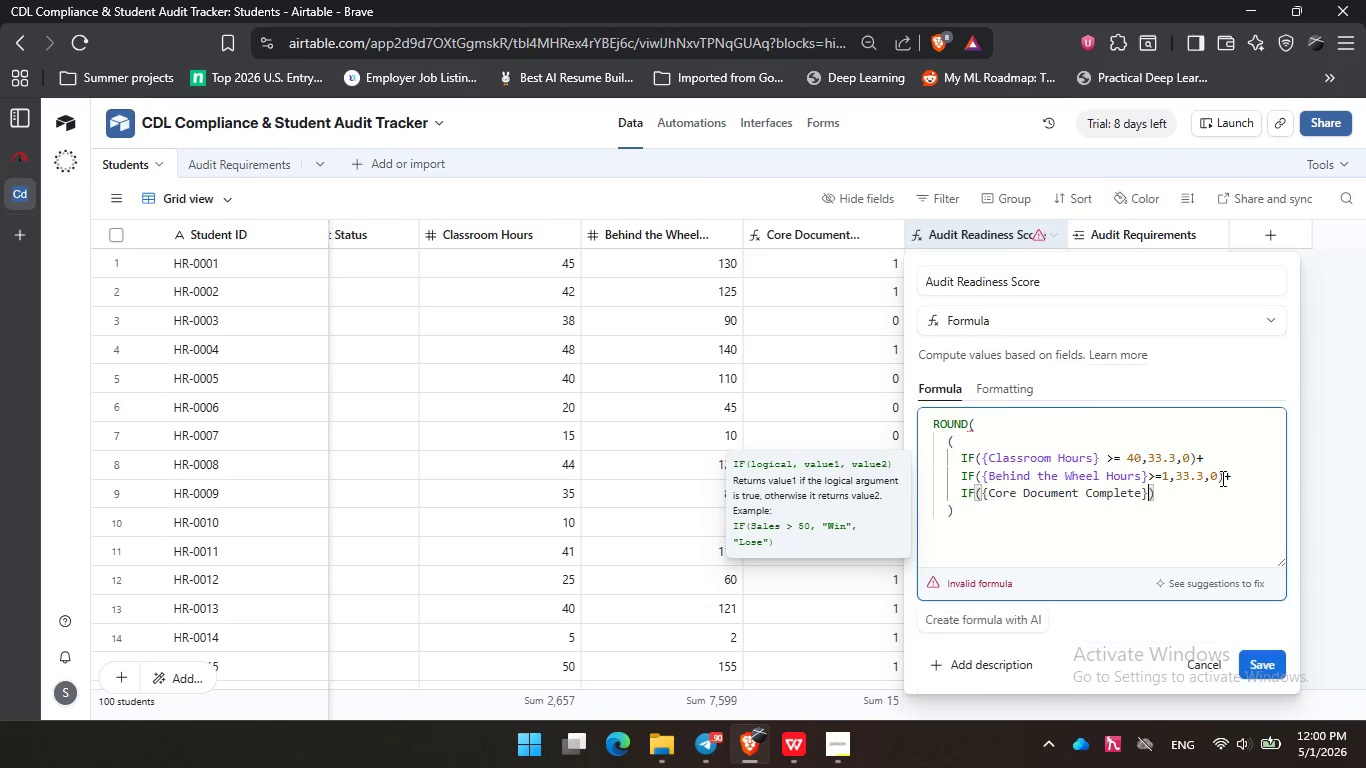 
key(Enter)
 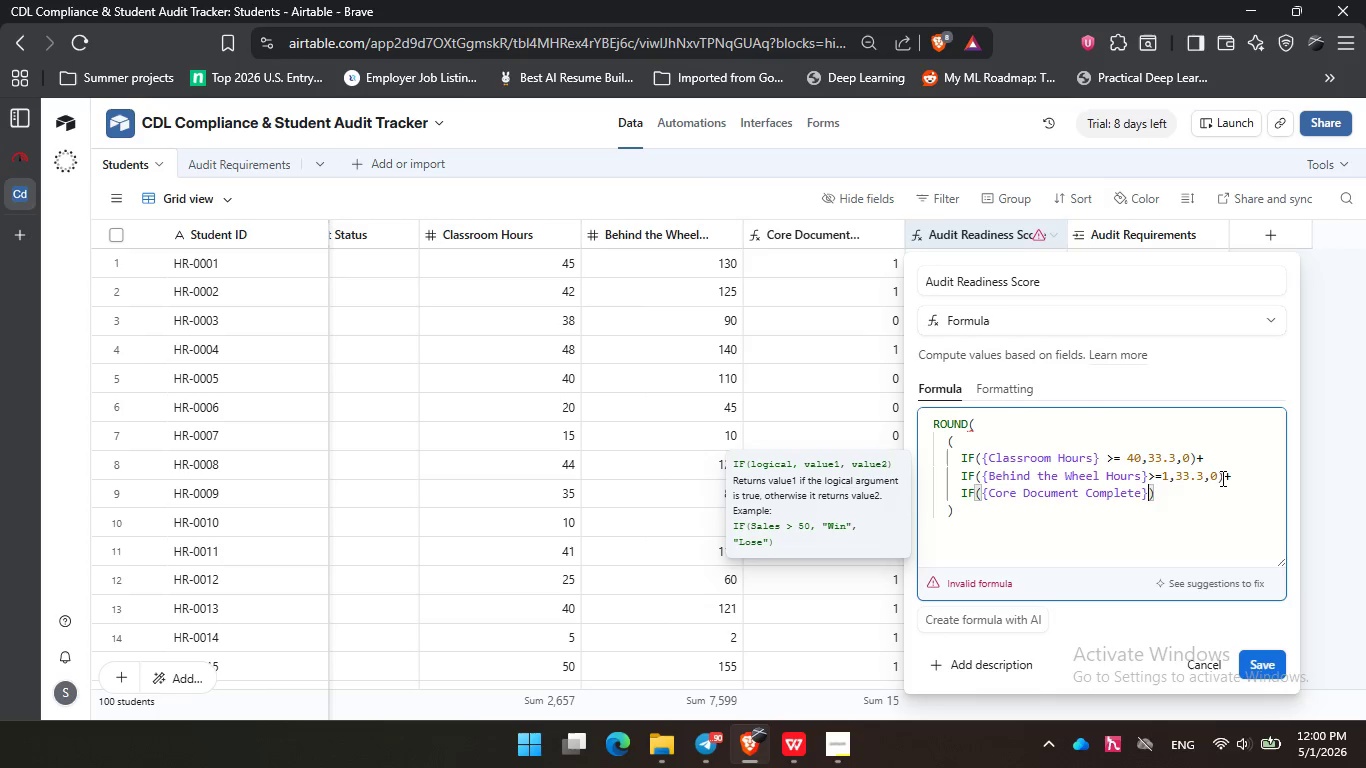 
type(w)
key(Backspace)
type(=1,33.4,0)
 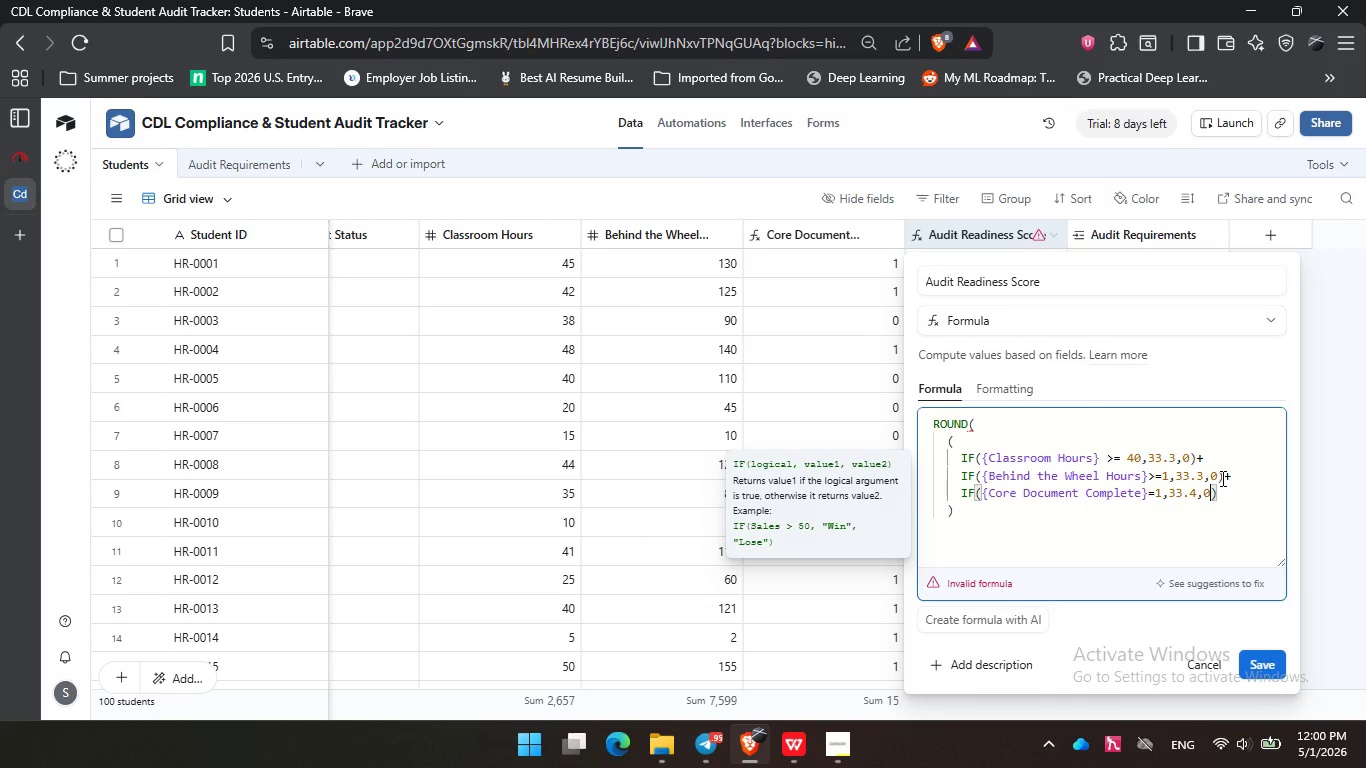 
key(ArrowRight)
 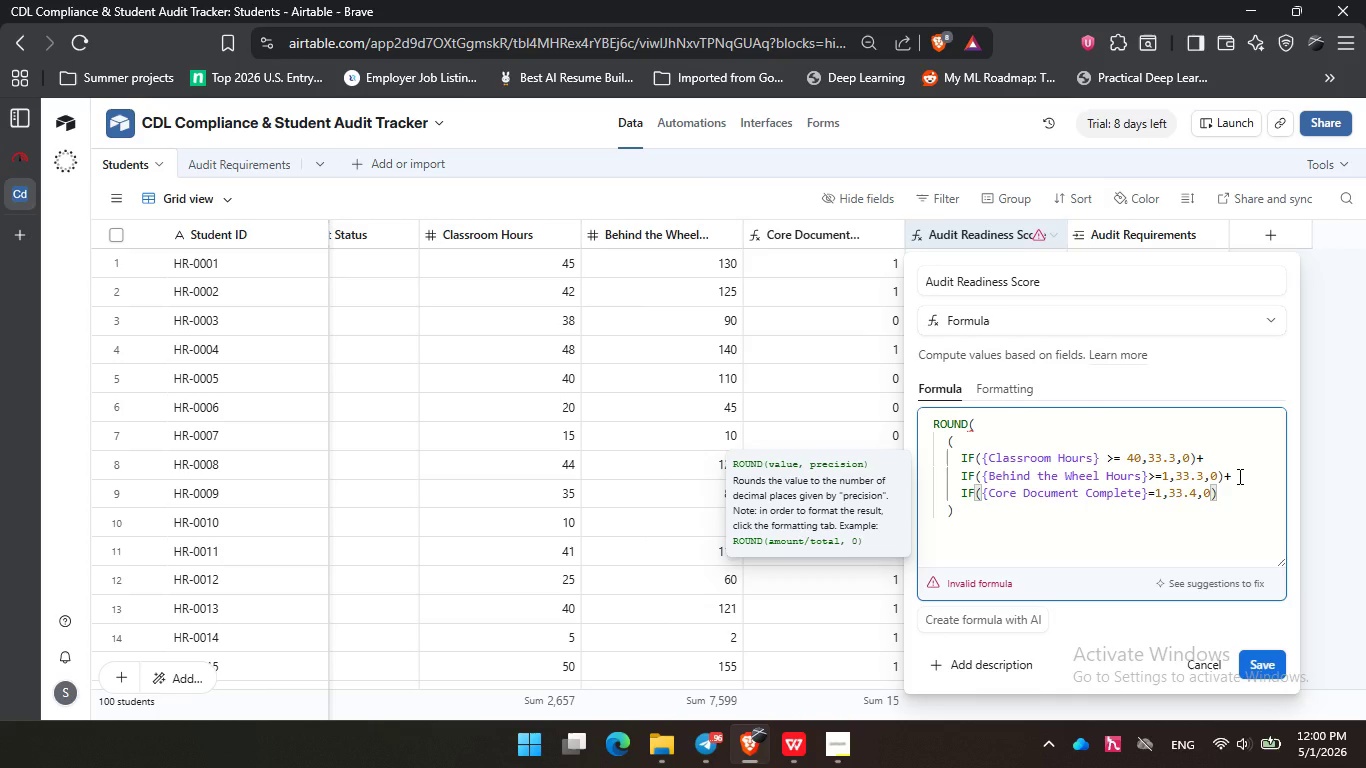 
key(ArrowLeft)
 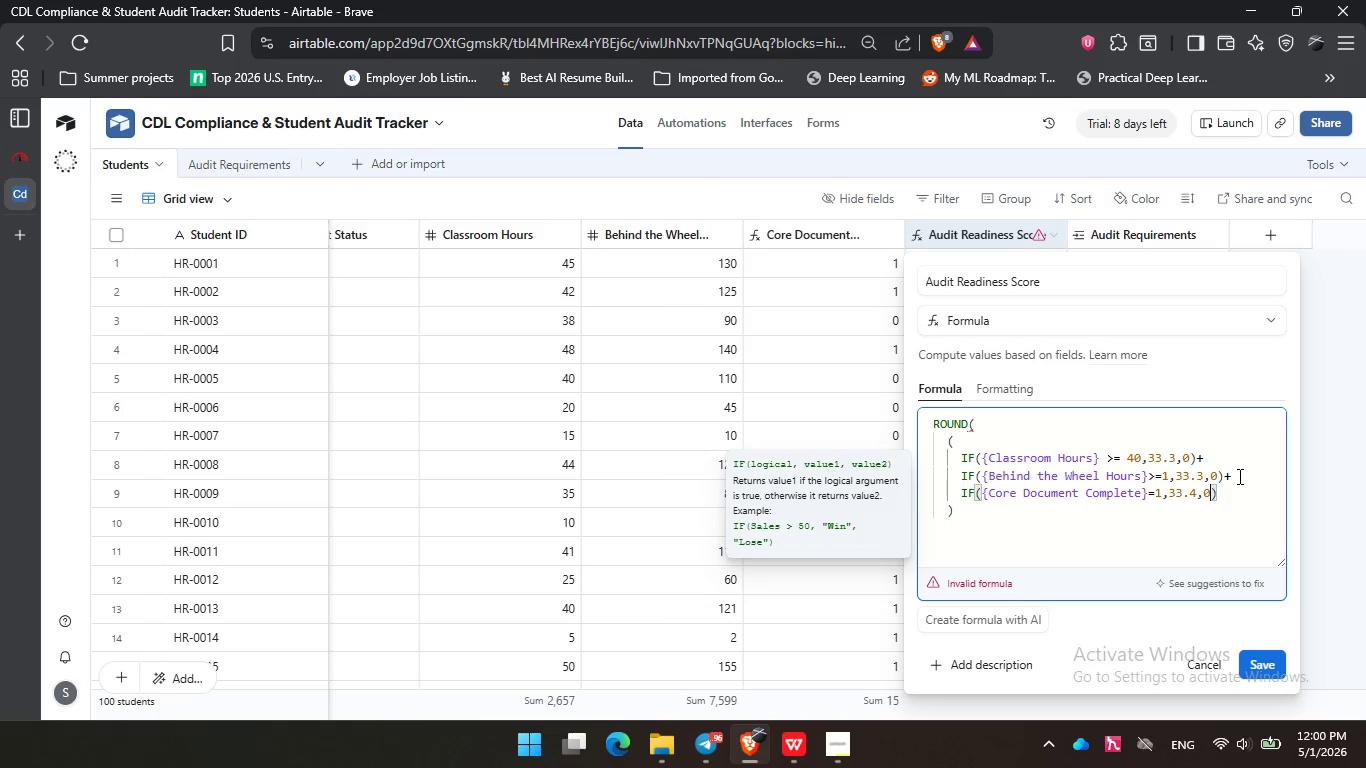 
key(NumpadEnter)
 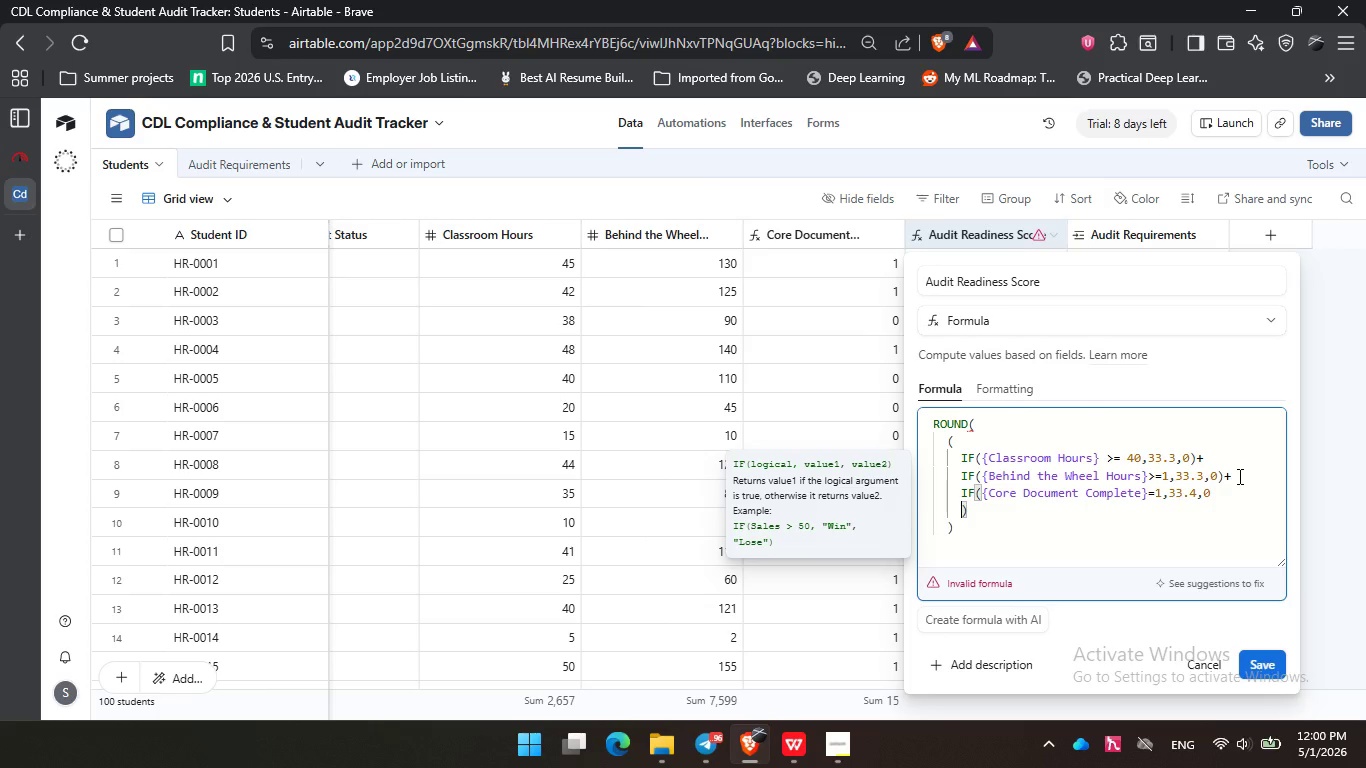 
key(Backspace)
 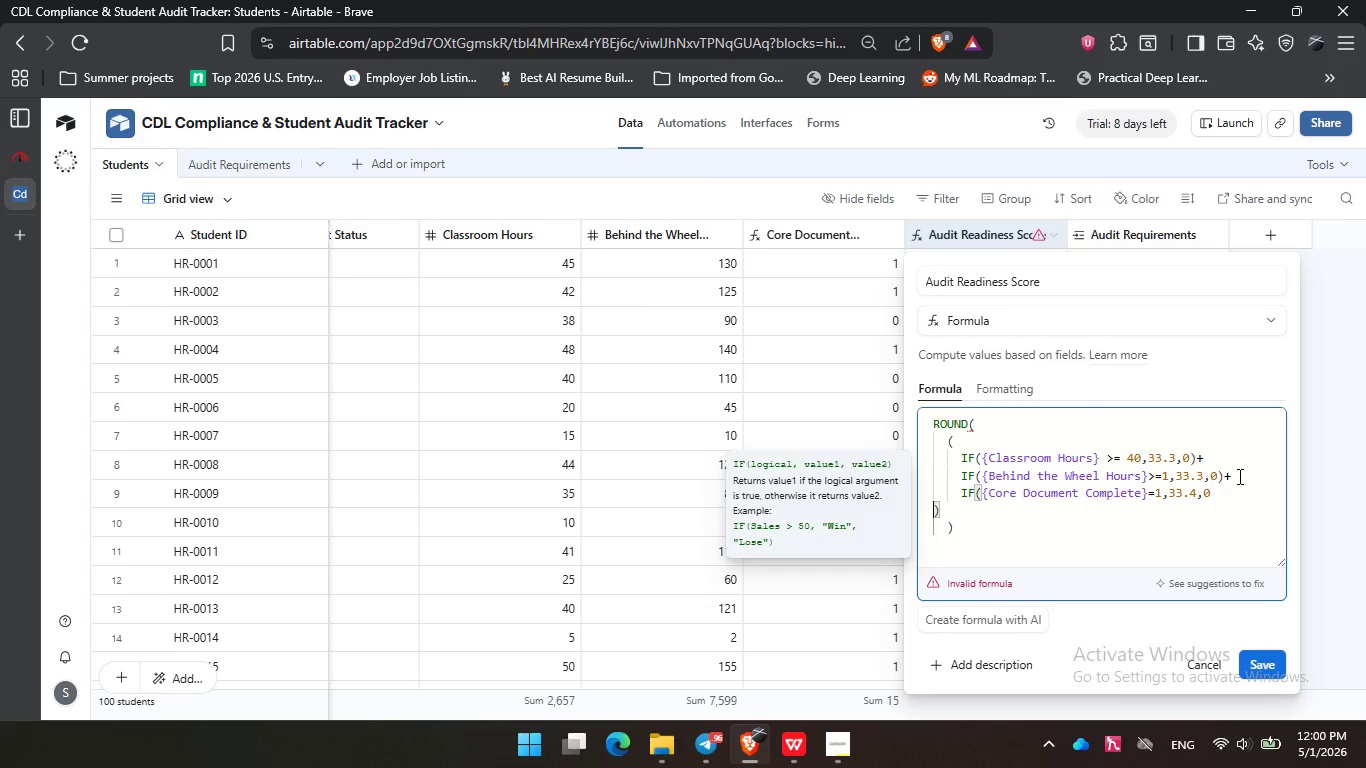 
key(Backspace)
 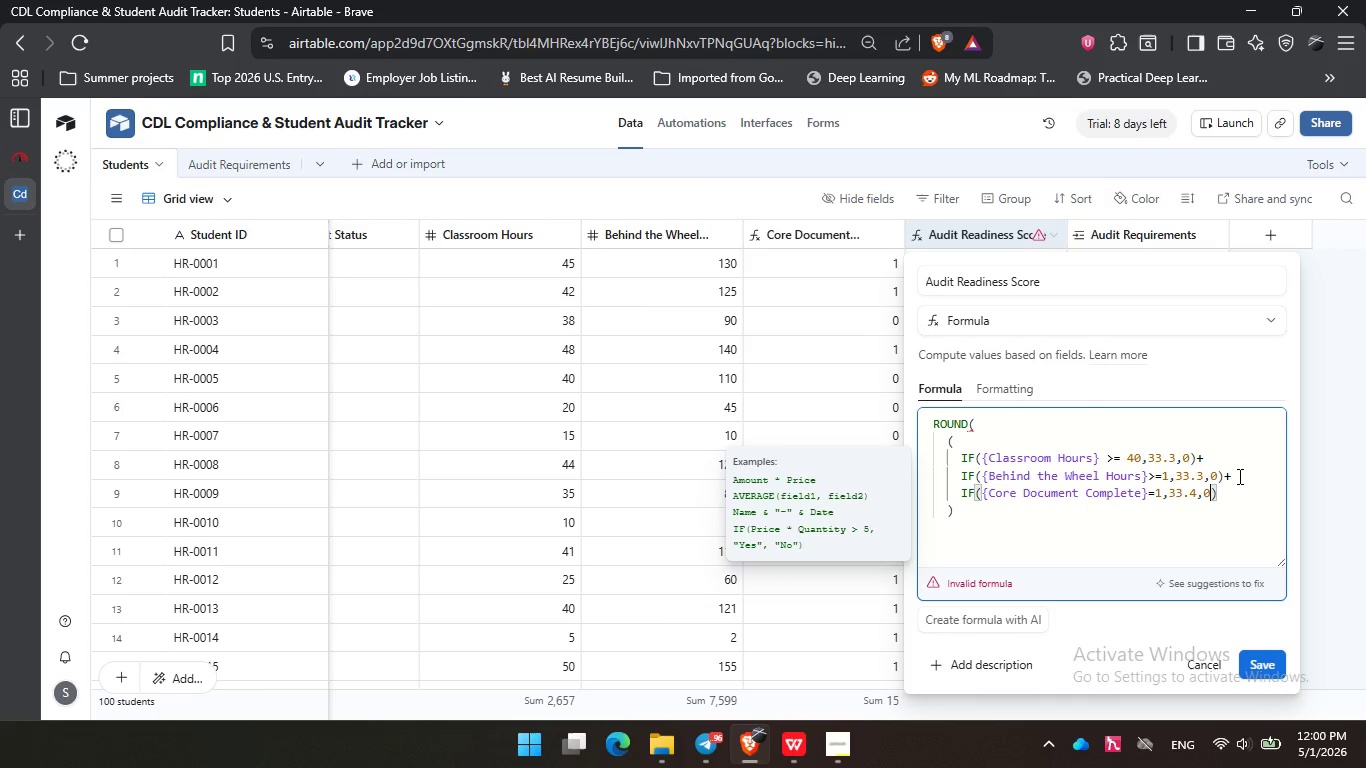 
key(Backspace)
 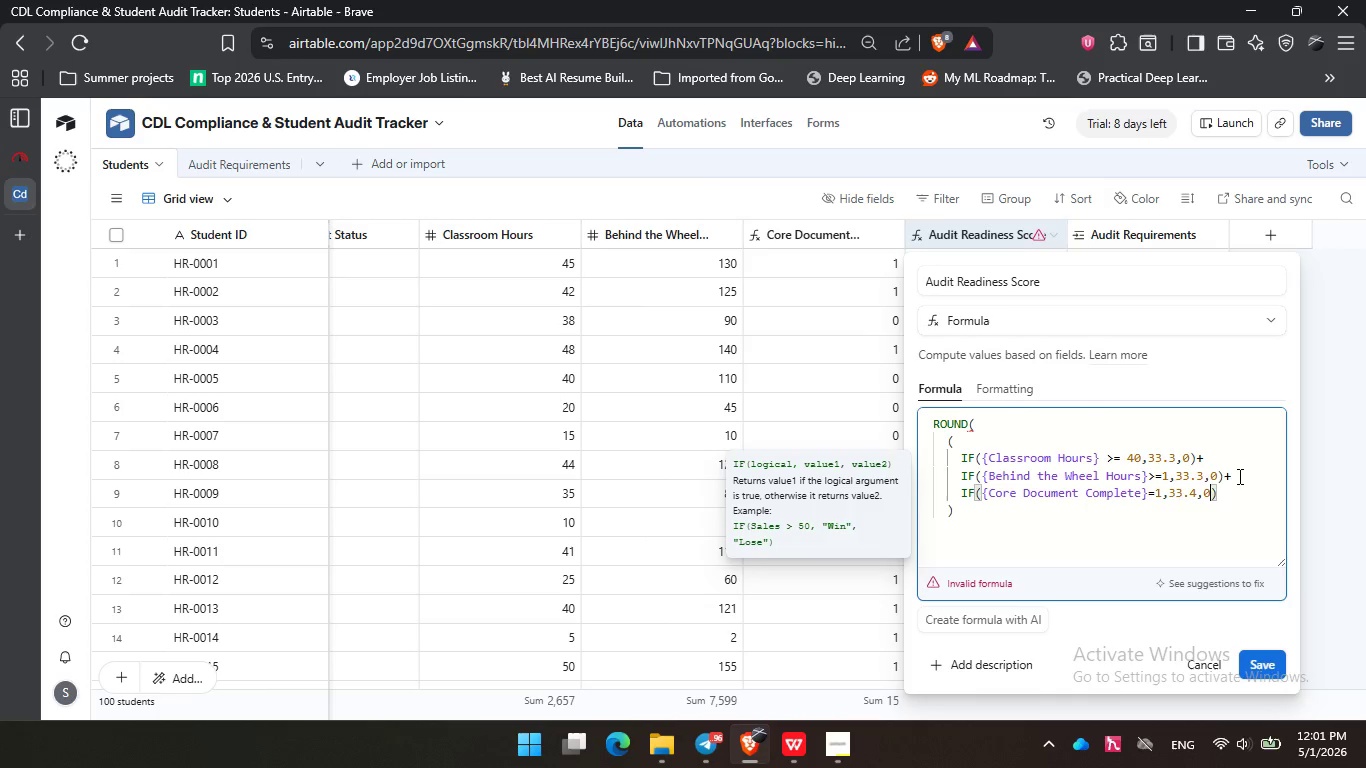 
key(ArrowDown)
 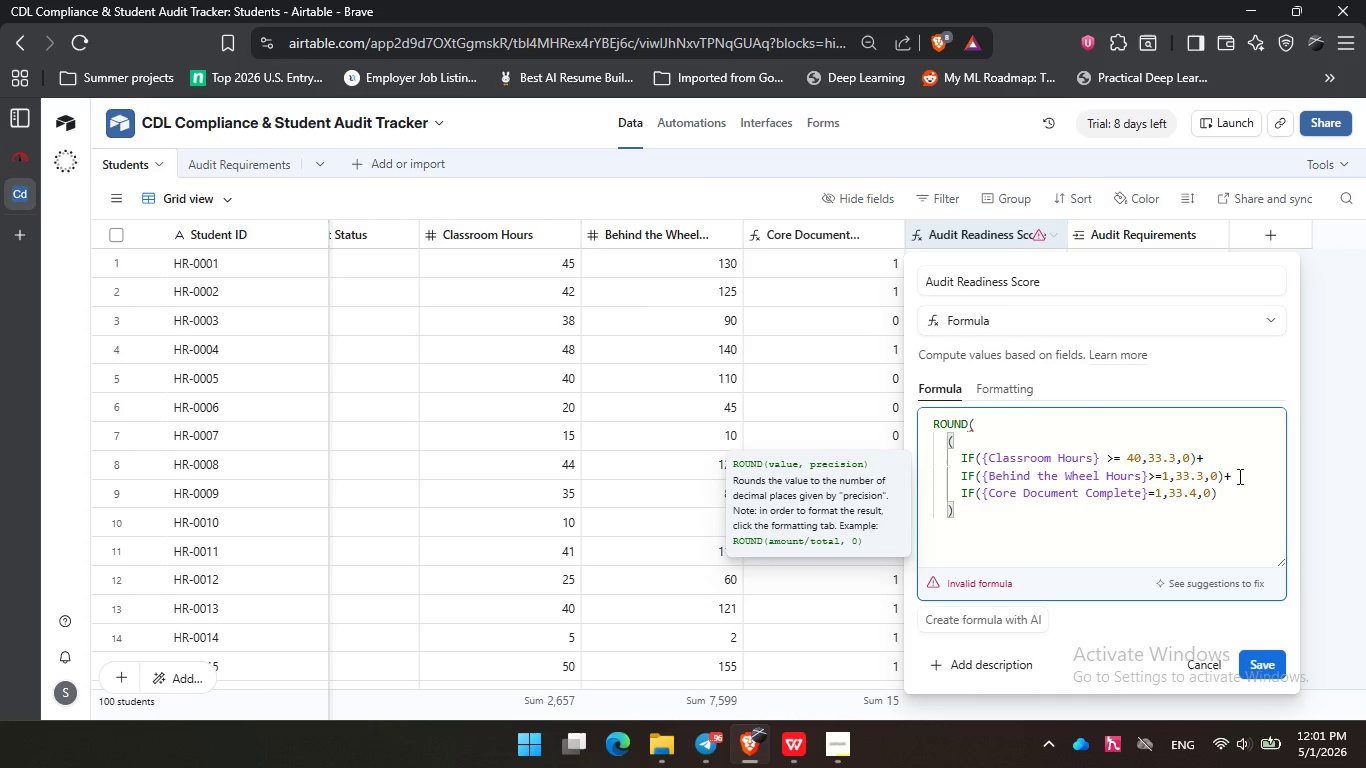 
wait(5.73)
 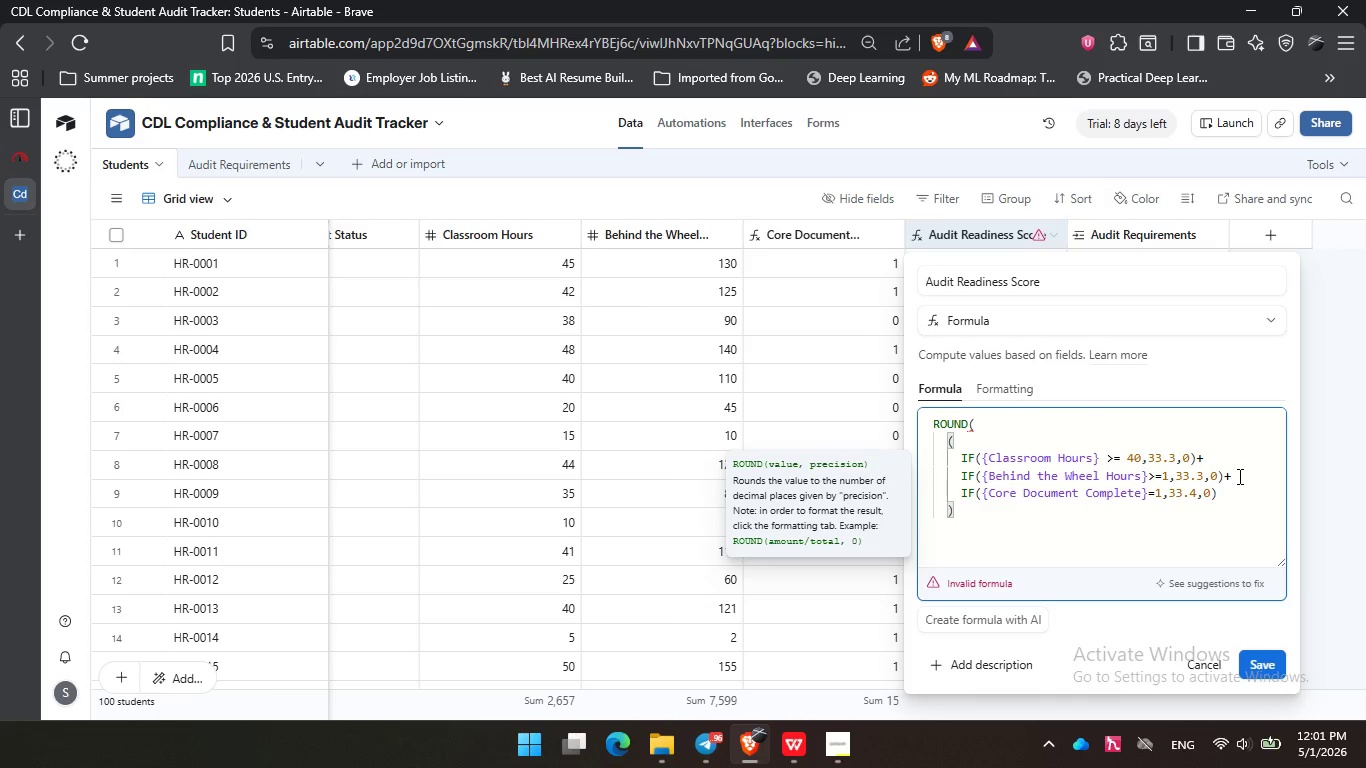 
type(,)
key(Backspace)
type(,0))
 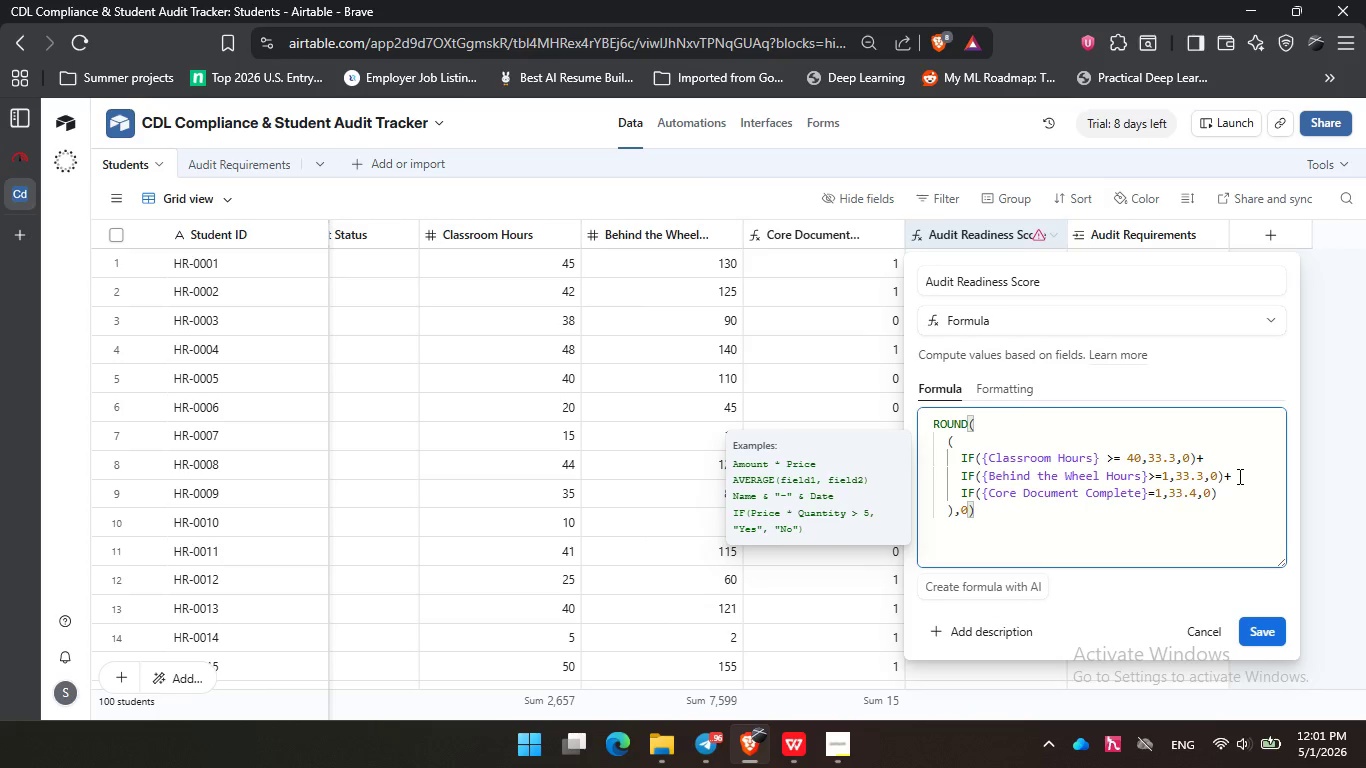 
left_click([1262, 660])
 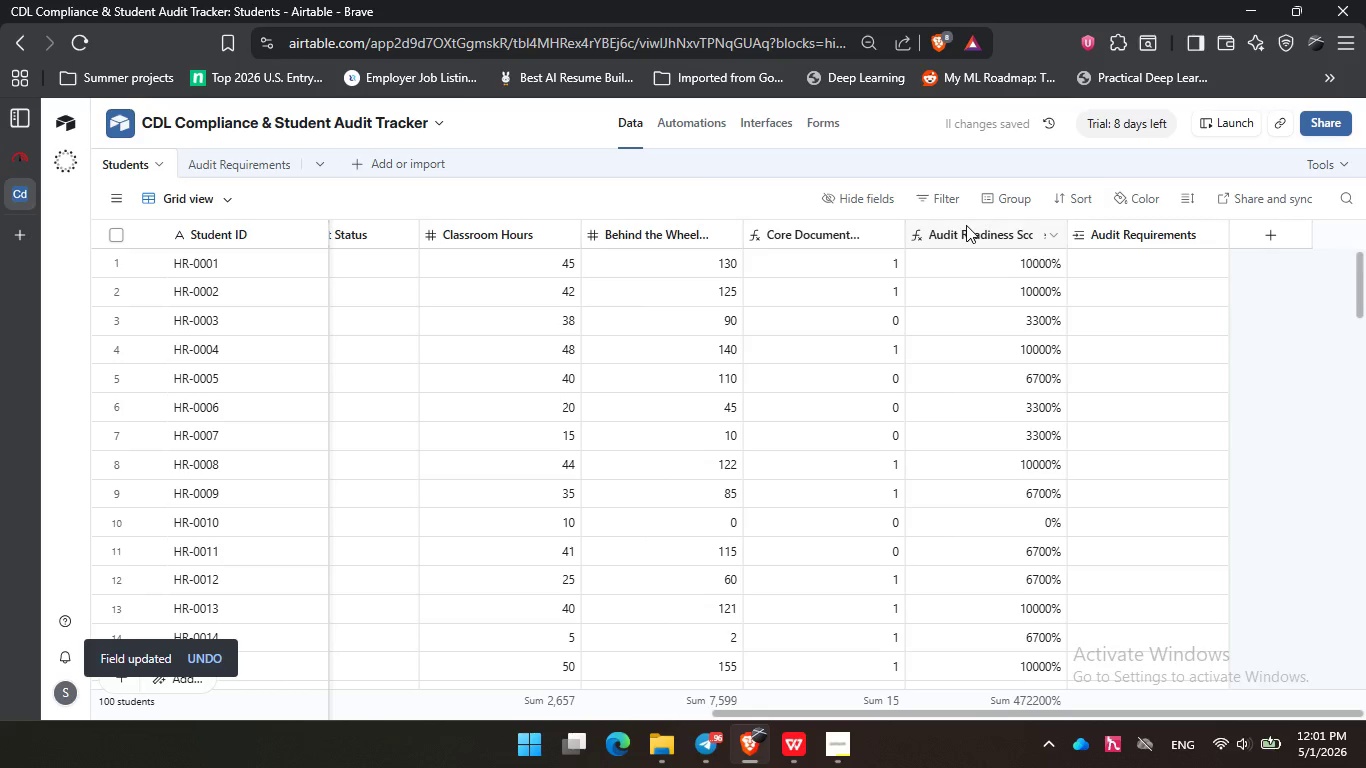 
double_click([966, 225])
 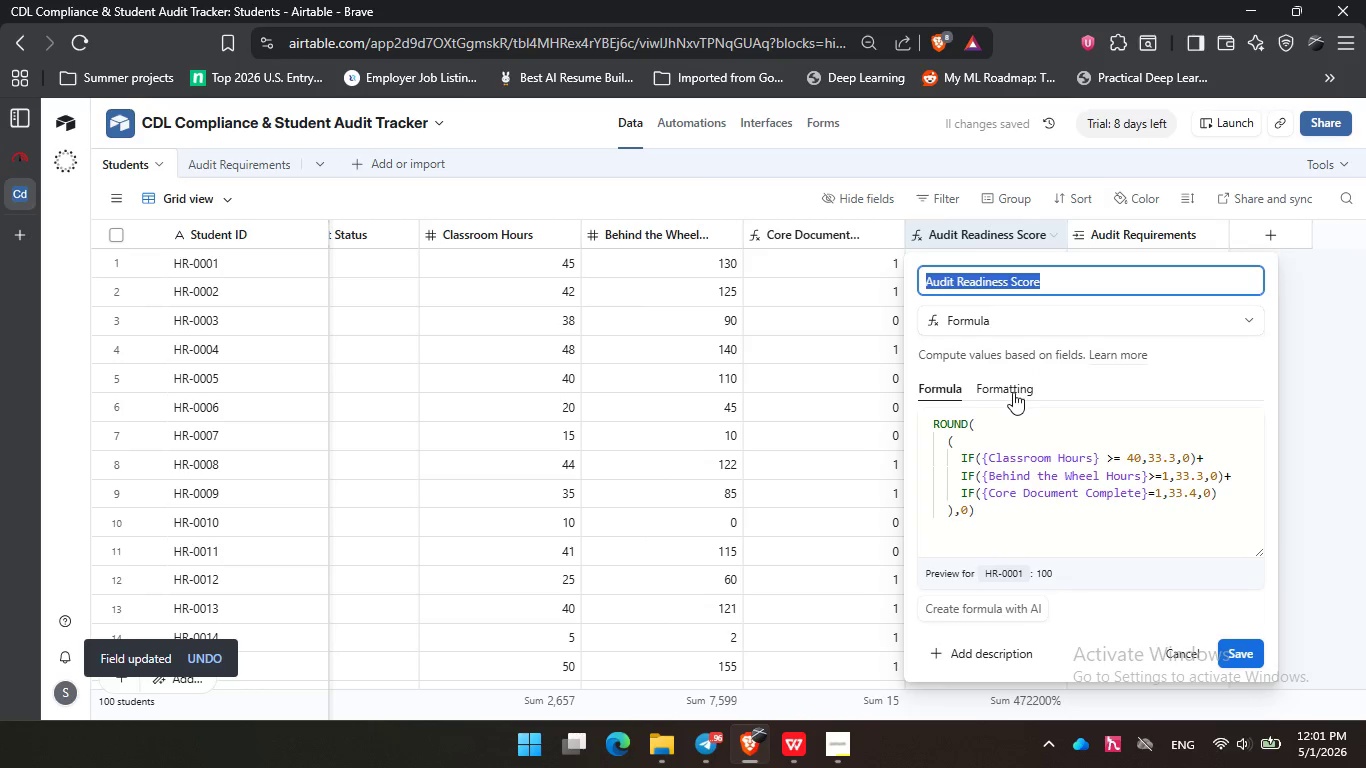 
left_click([1013, 392])
 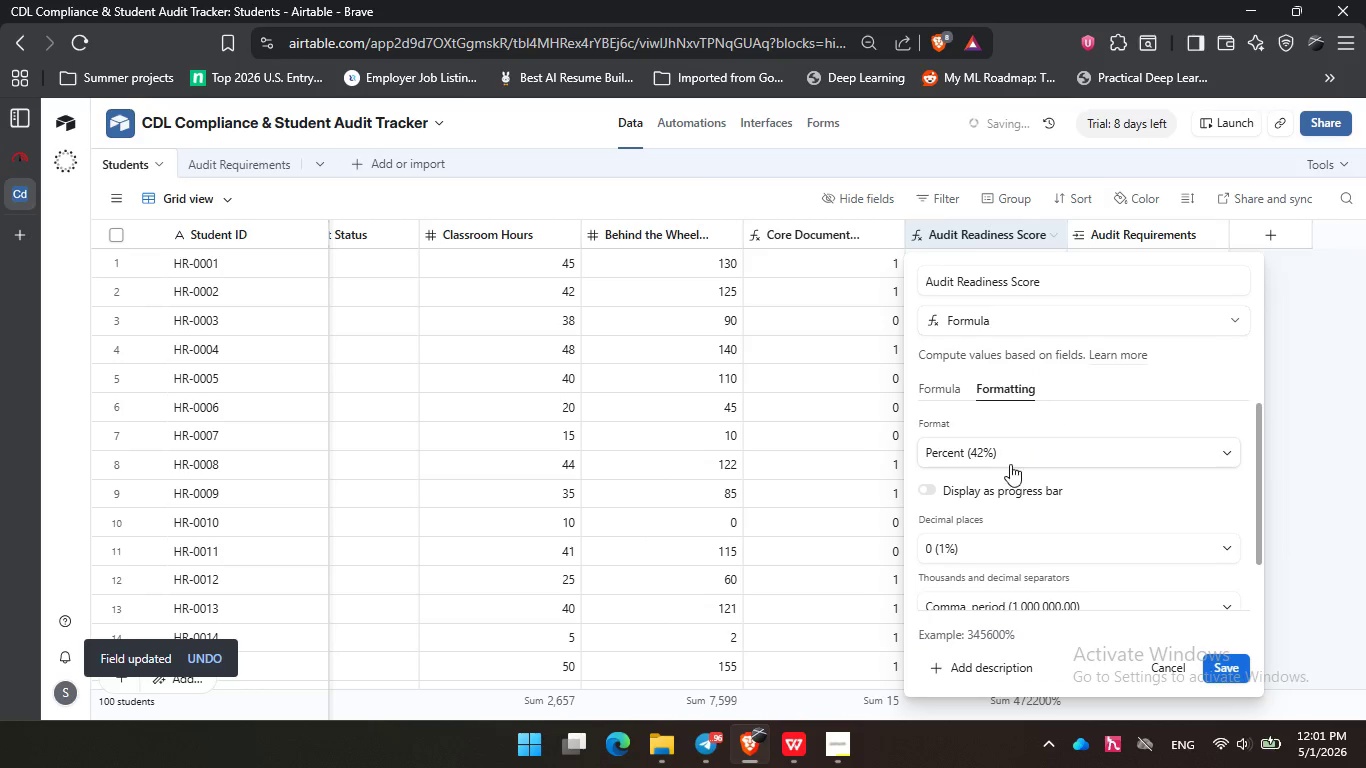 
left_click([1010, 464])
 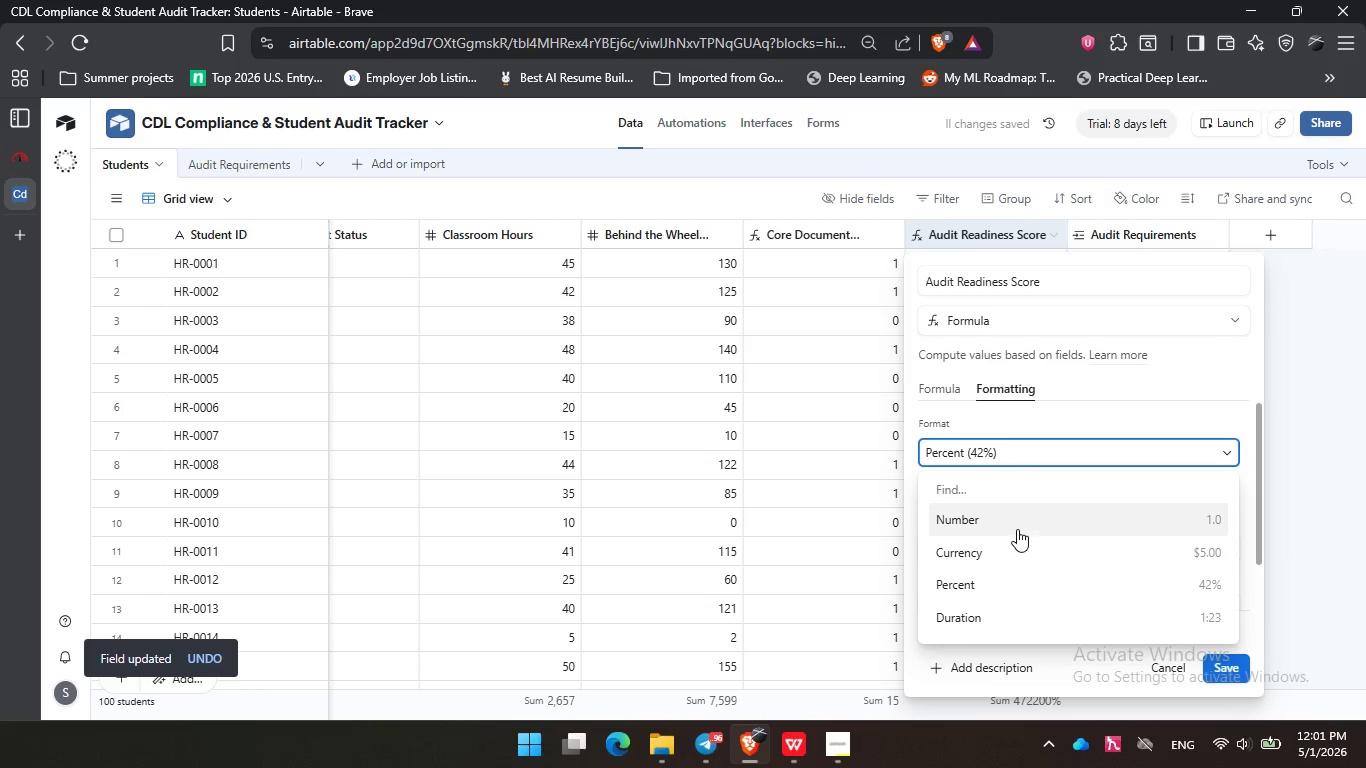 
left_click([1017, 529])
 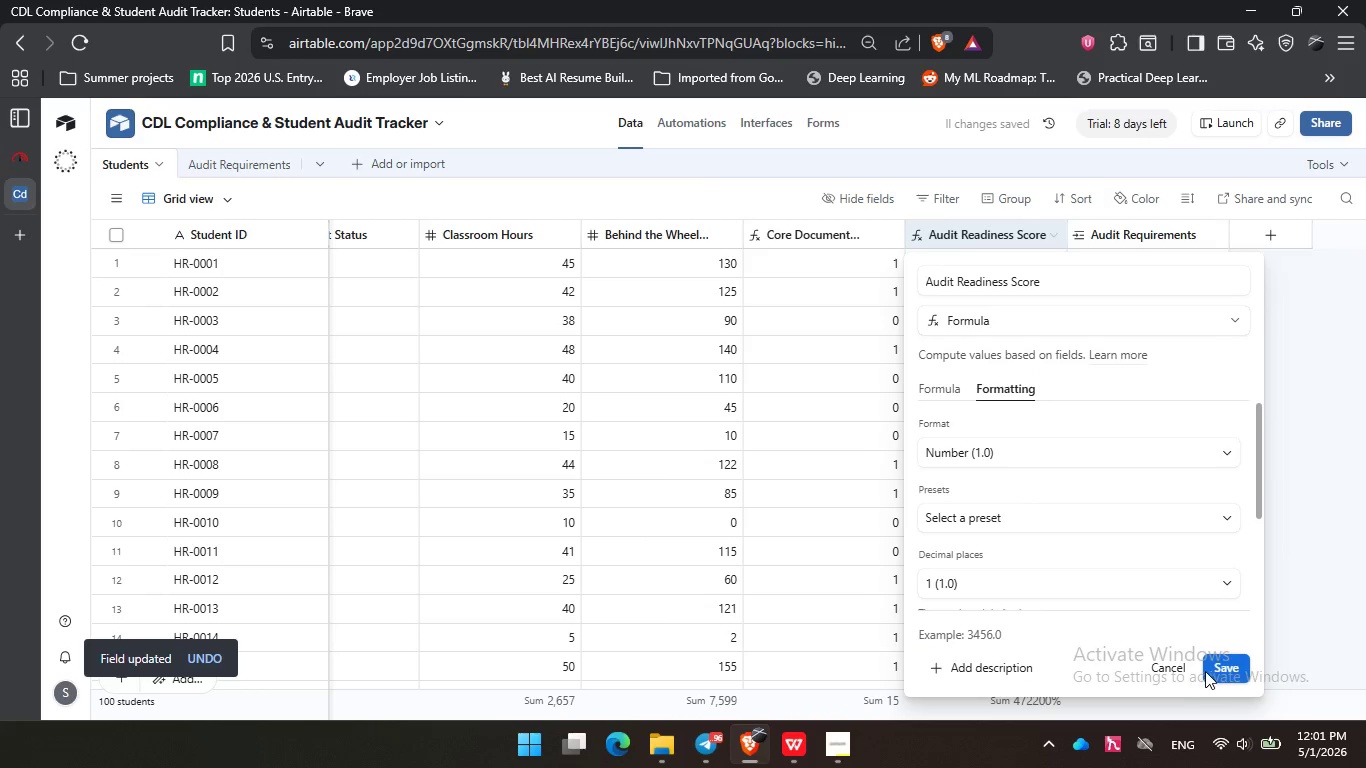 
left_click([1205, 671])
 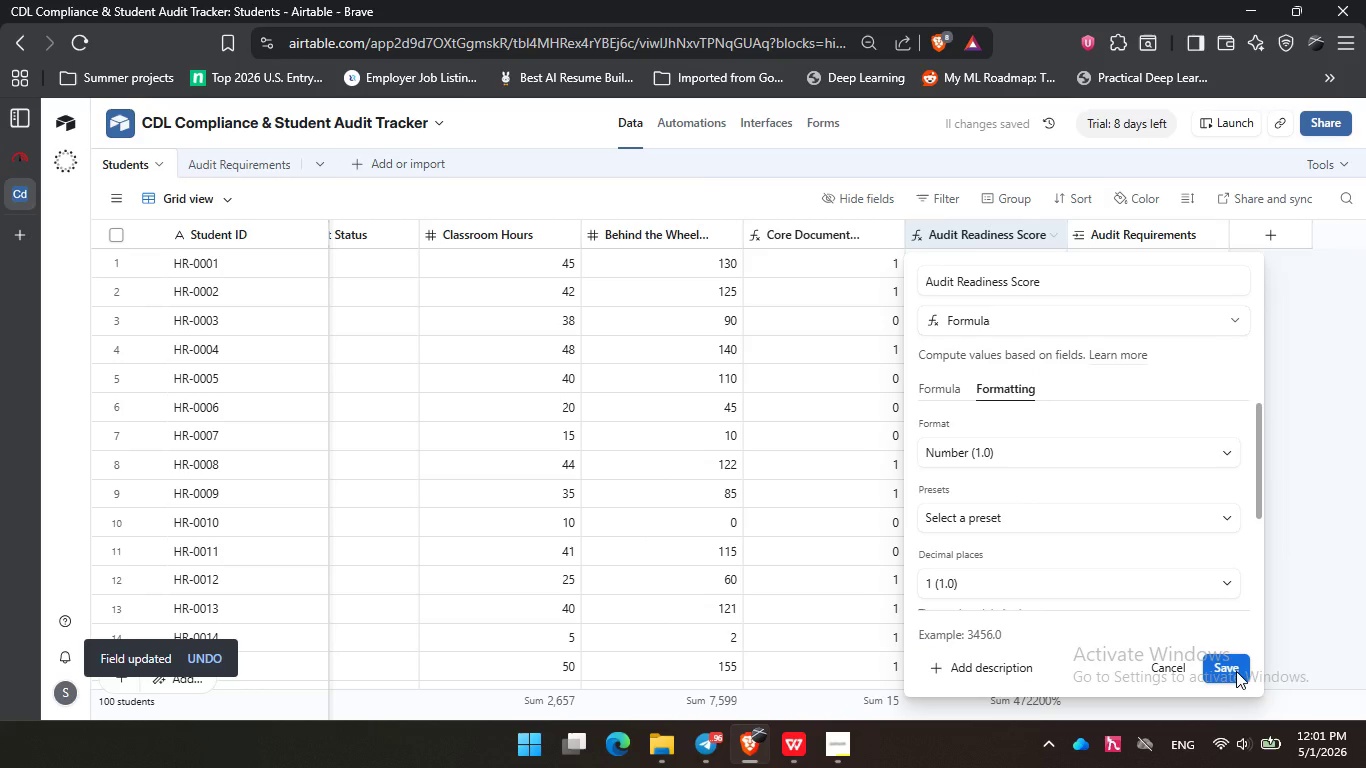 
left_click([1236, 671])
 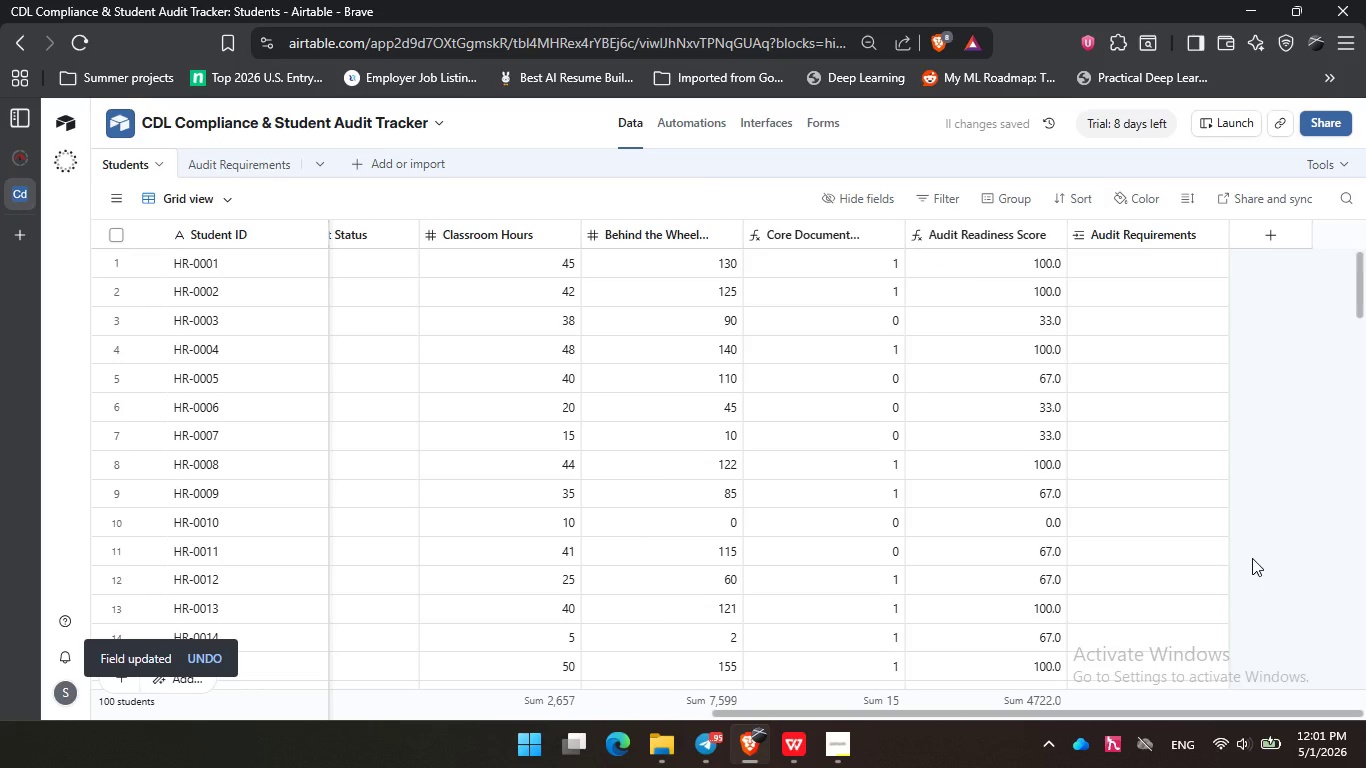 
scroll: coordinate [1149, 430], scroll_direction: up, amount: 6.0
 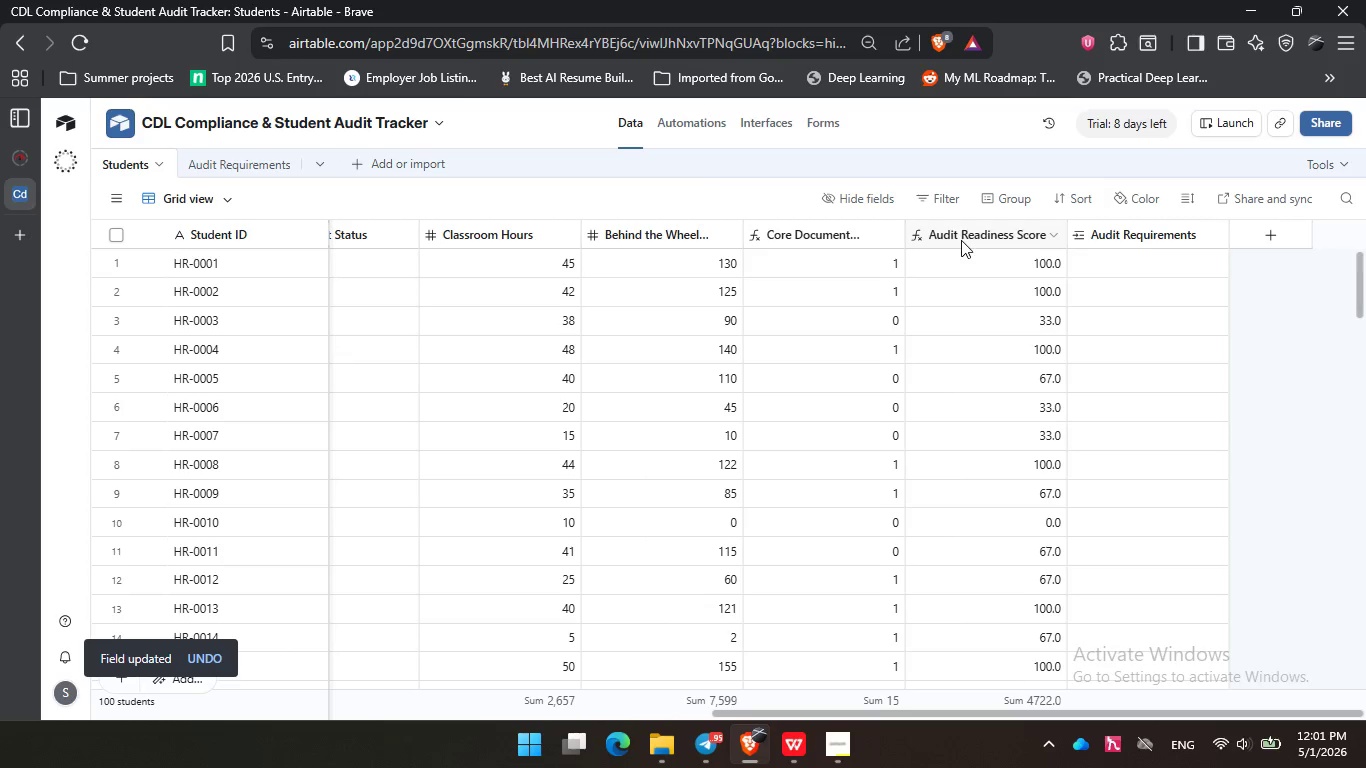 
double_click([961, 238])
 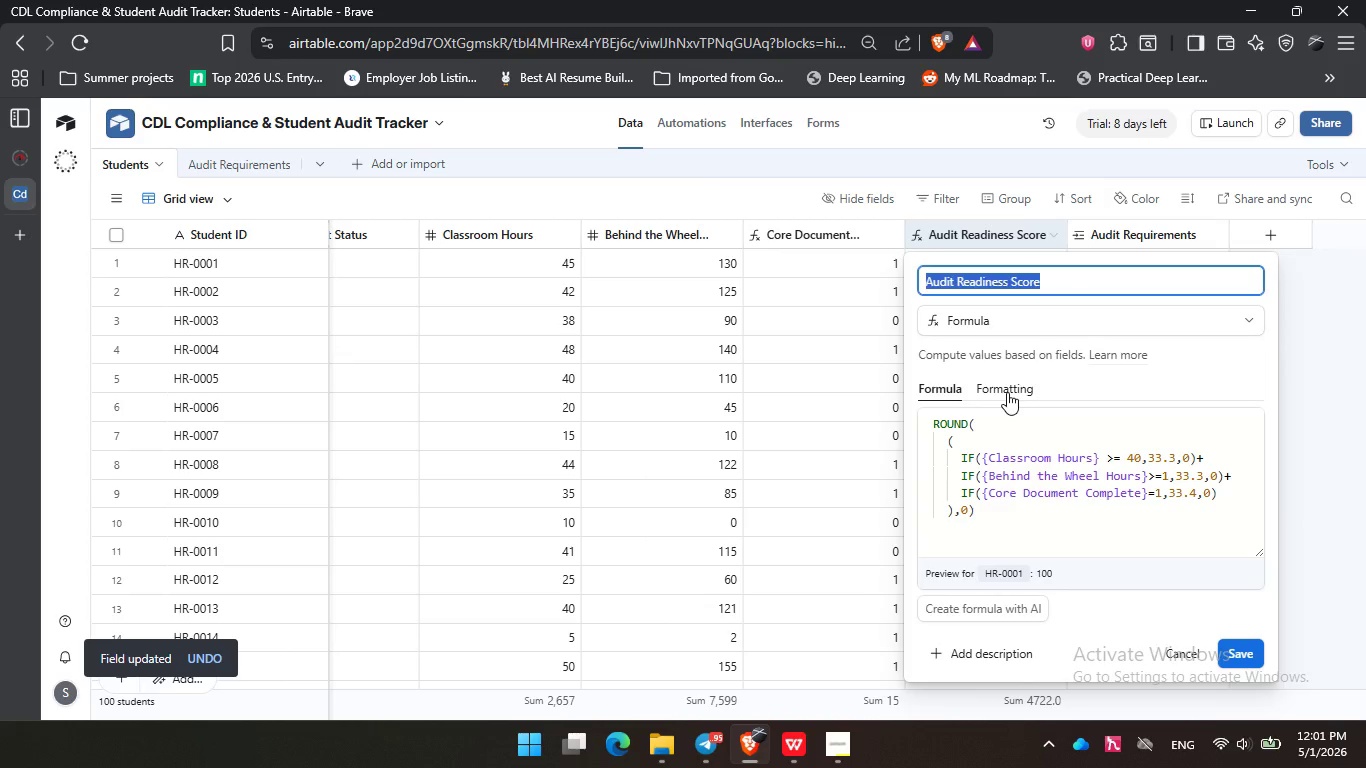 
left_click([1007, 392])
 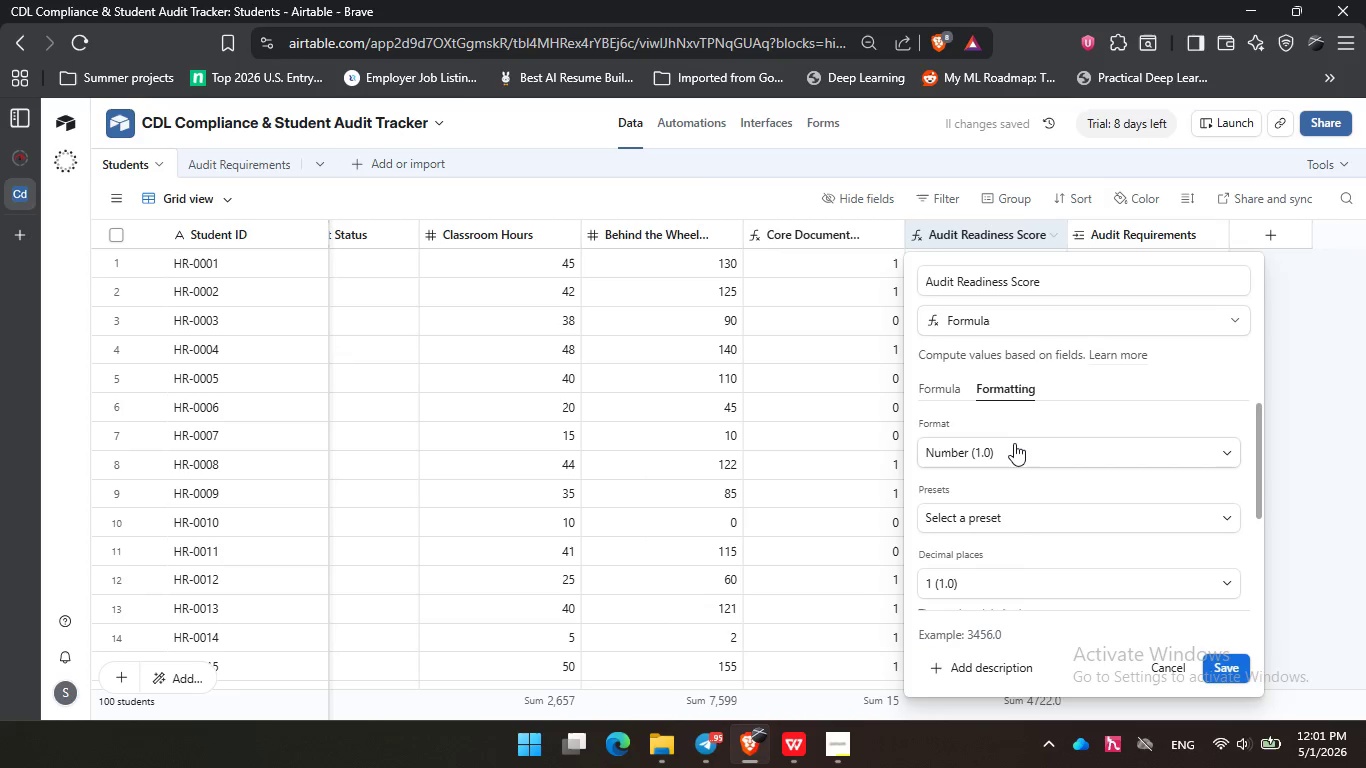 
left_click([1014, 445])
 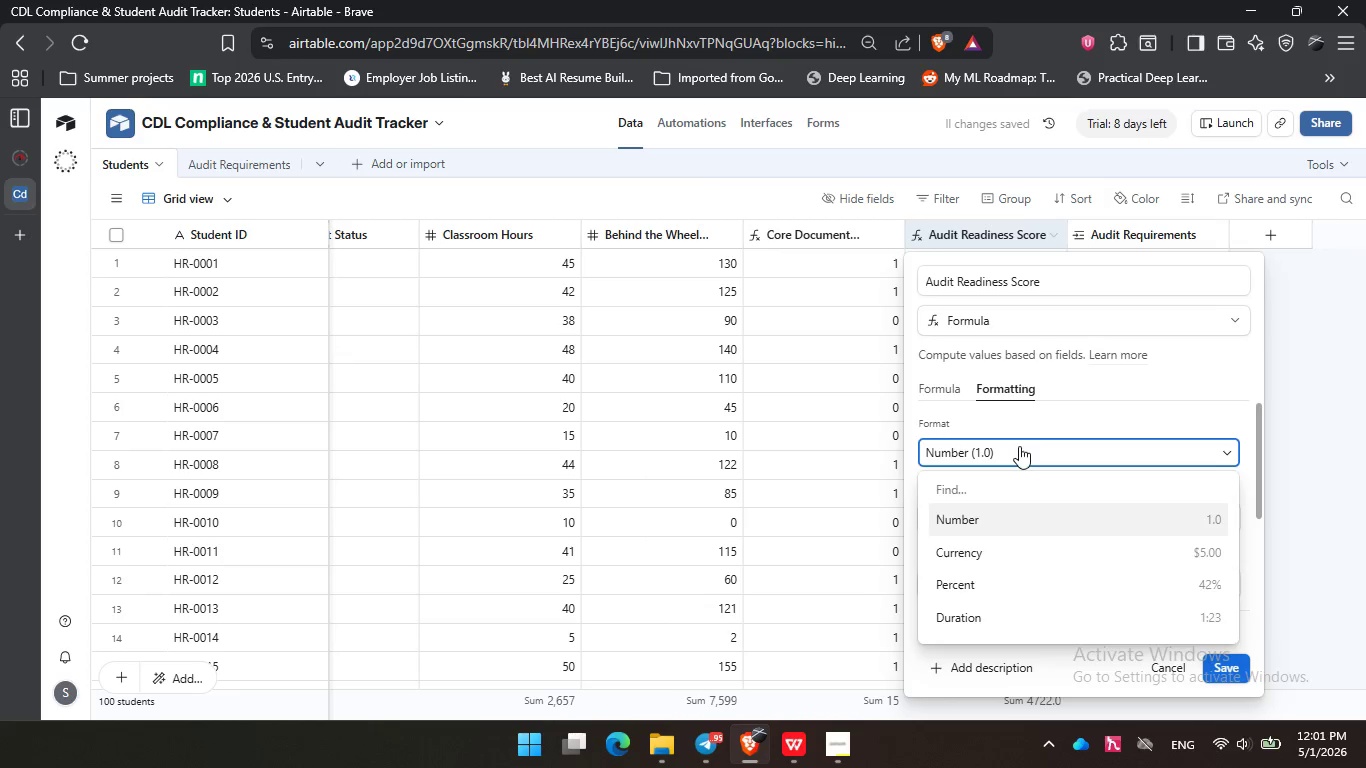 
left_click([1019, 446])
 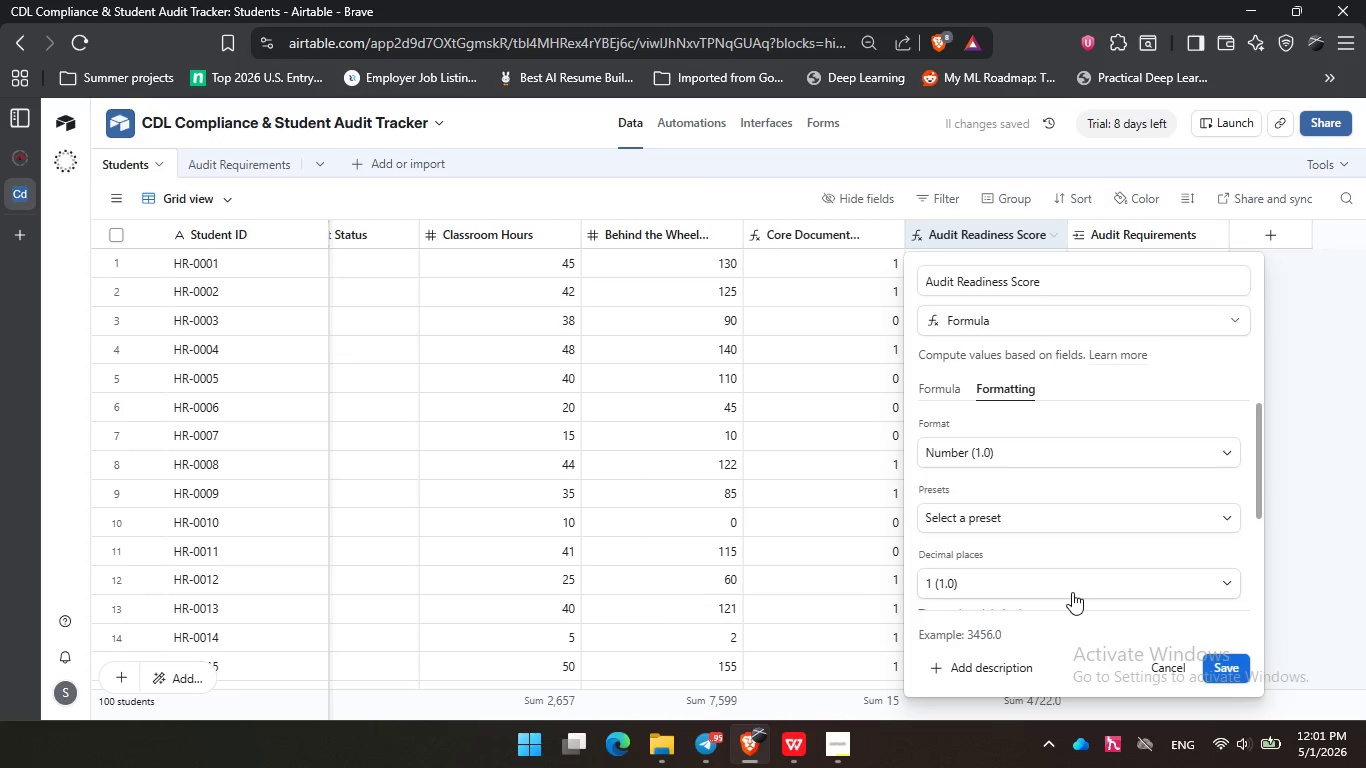 
left_click([1072, 592])
 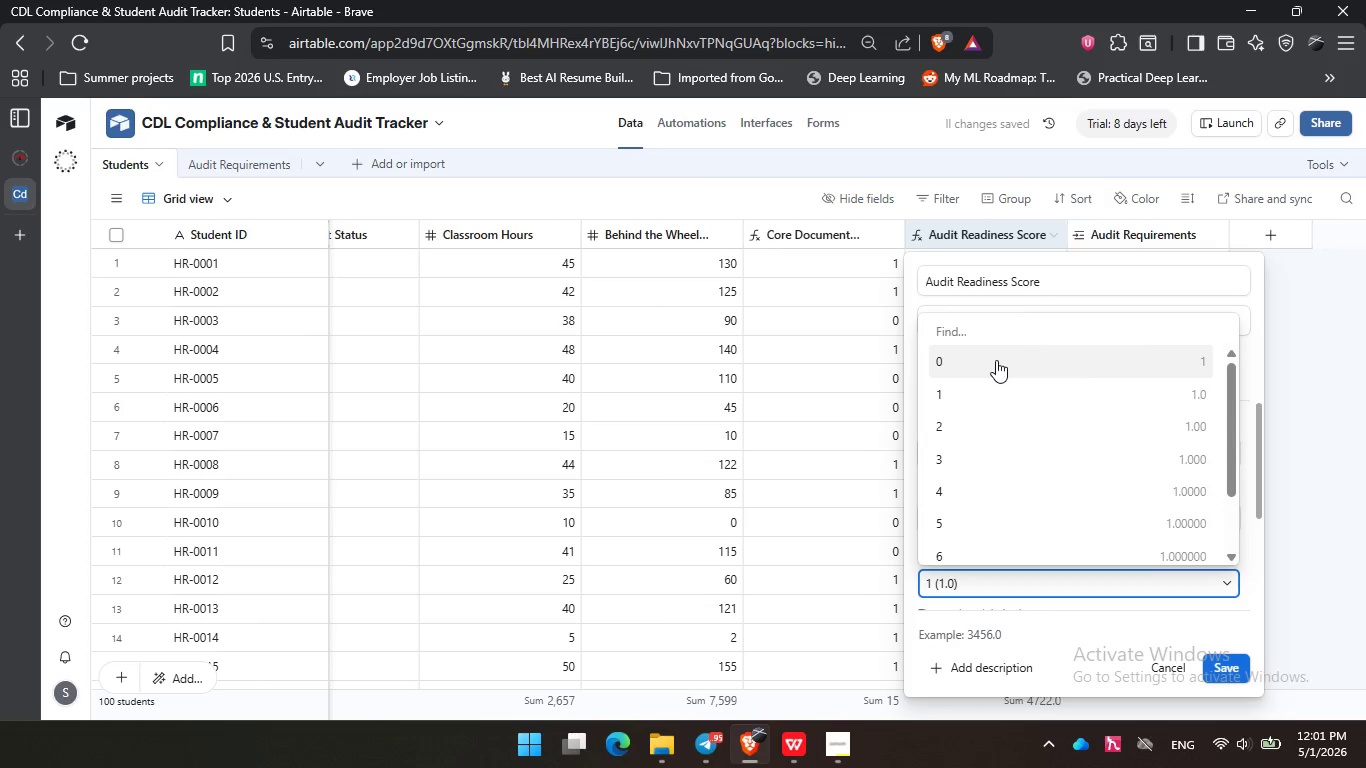 
left_click([996, 360])
 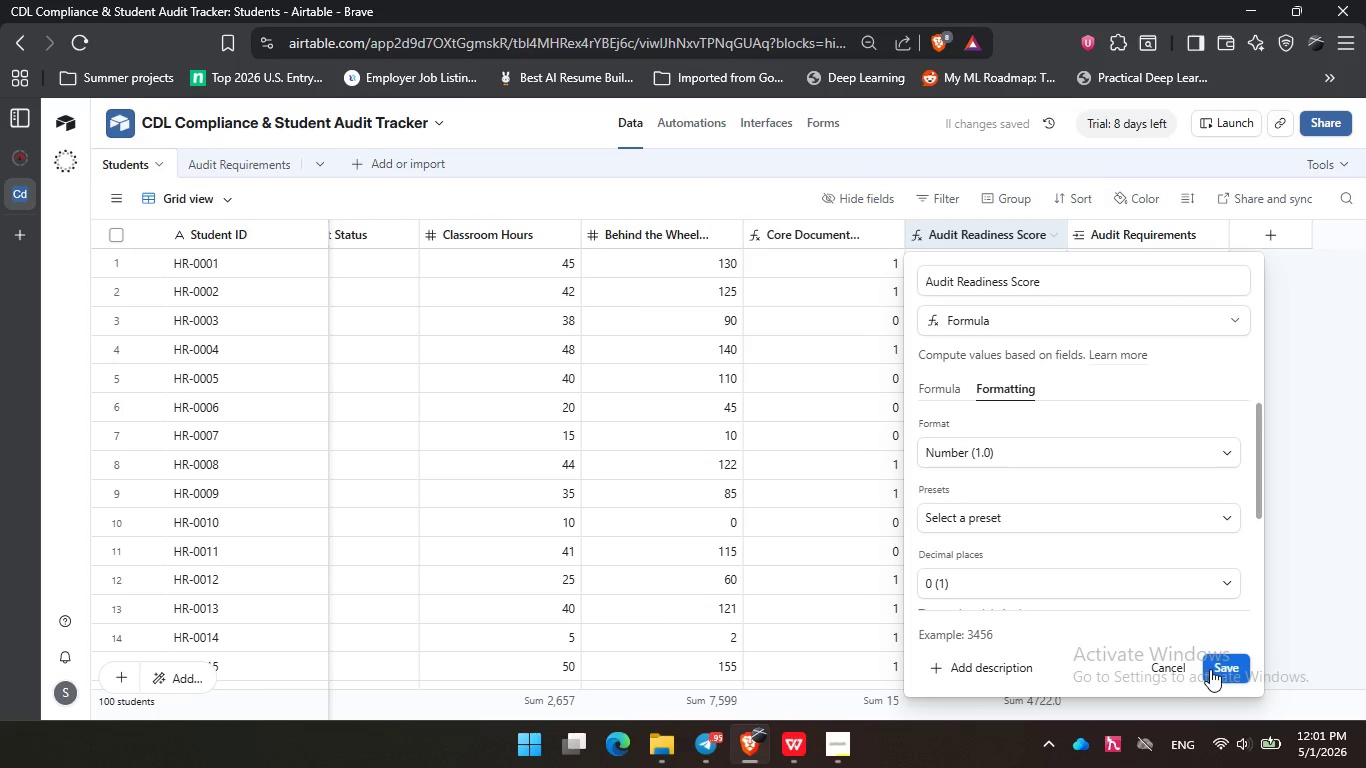 
left_click([1211, 670])
 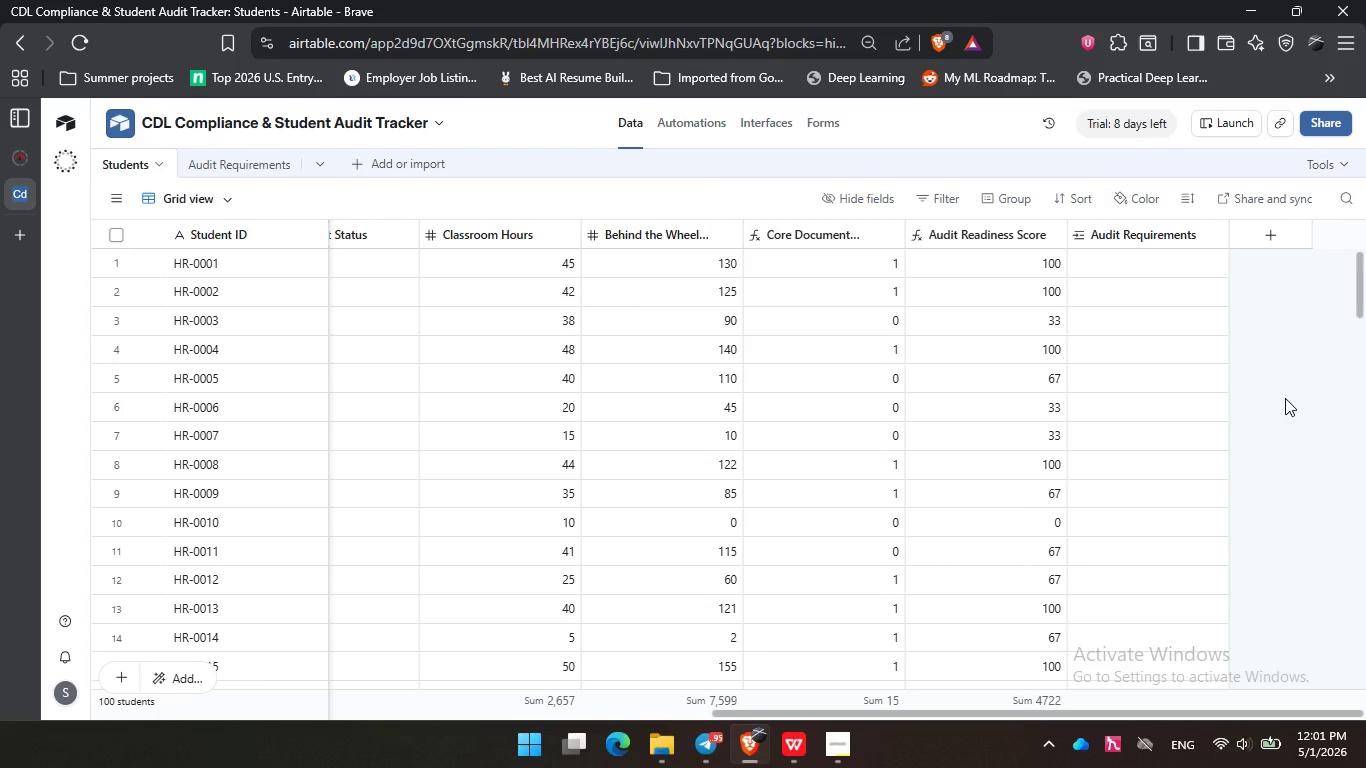 
wait(17.78)
 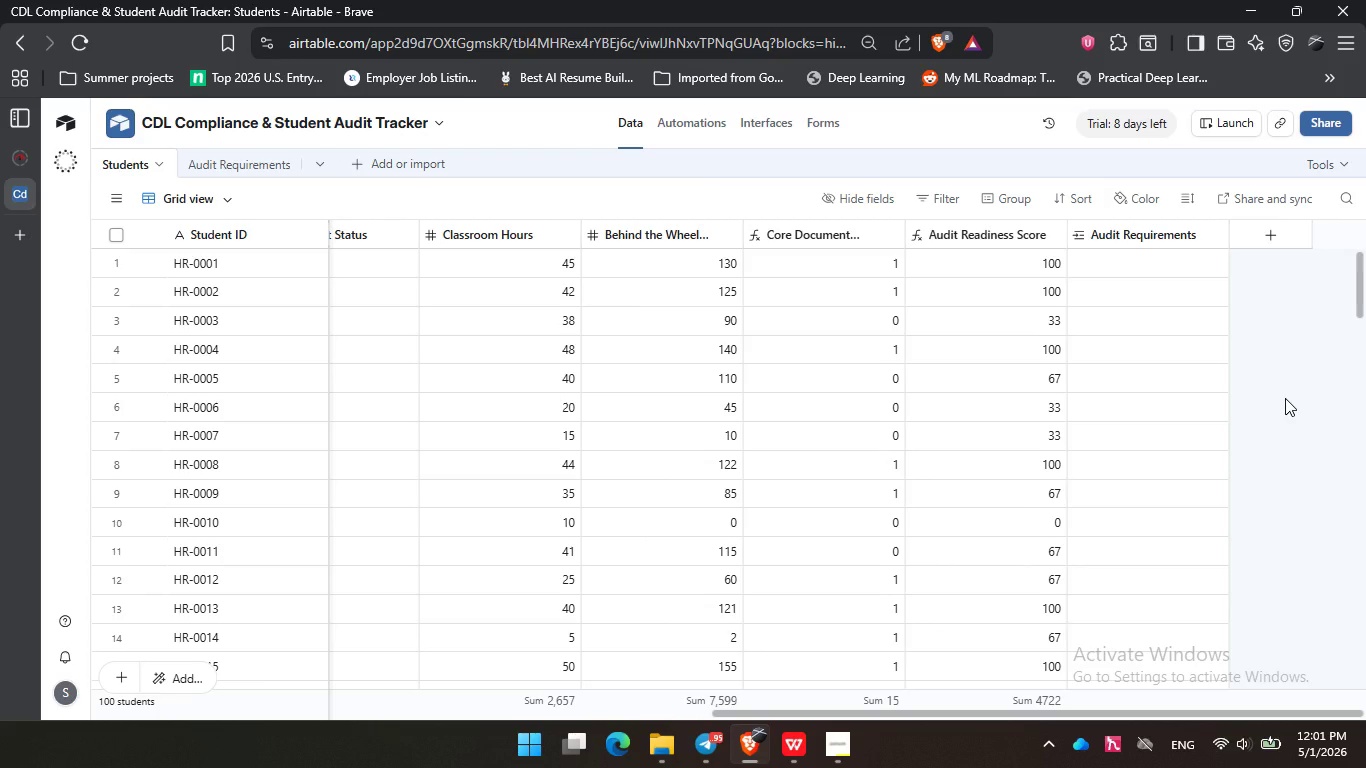 
left_click([1283, 232])
 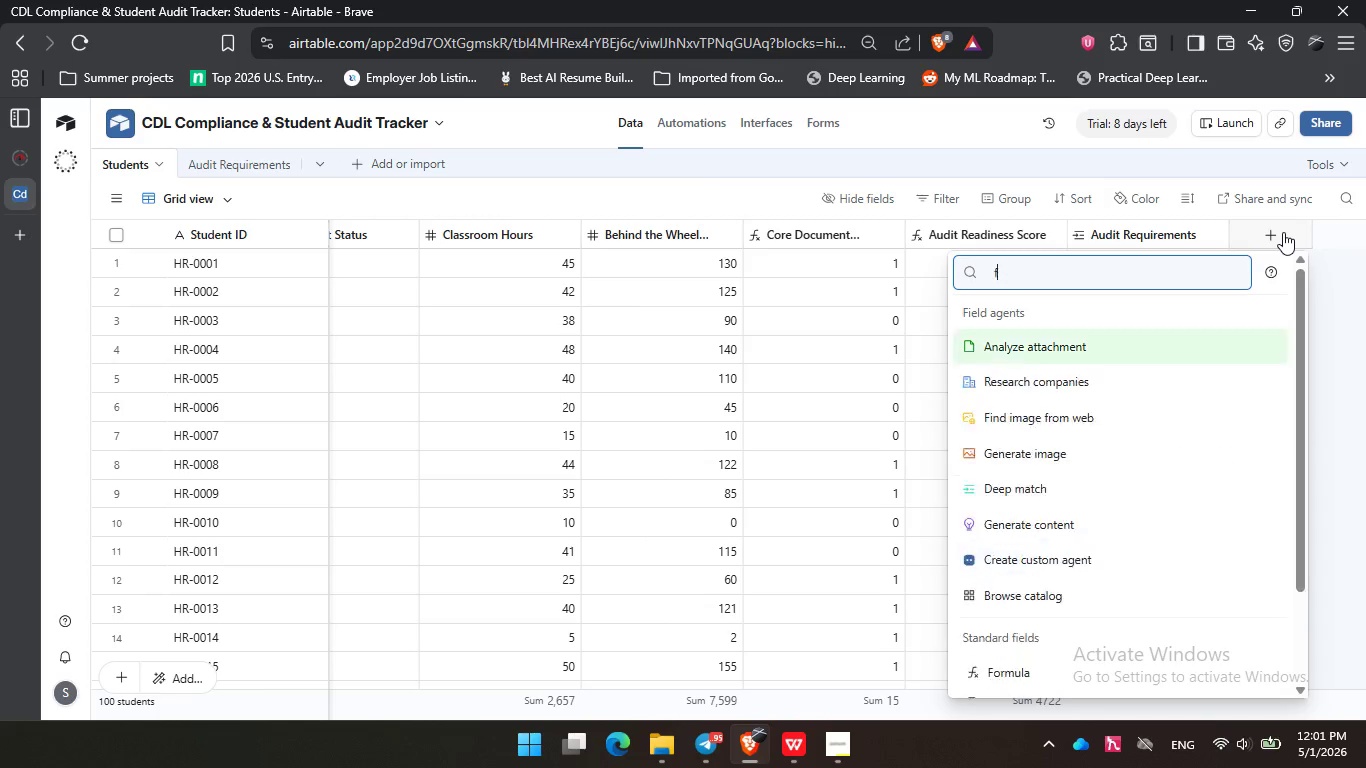 
type(for)
 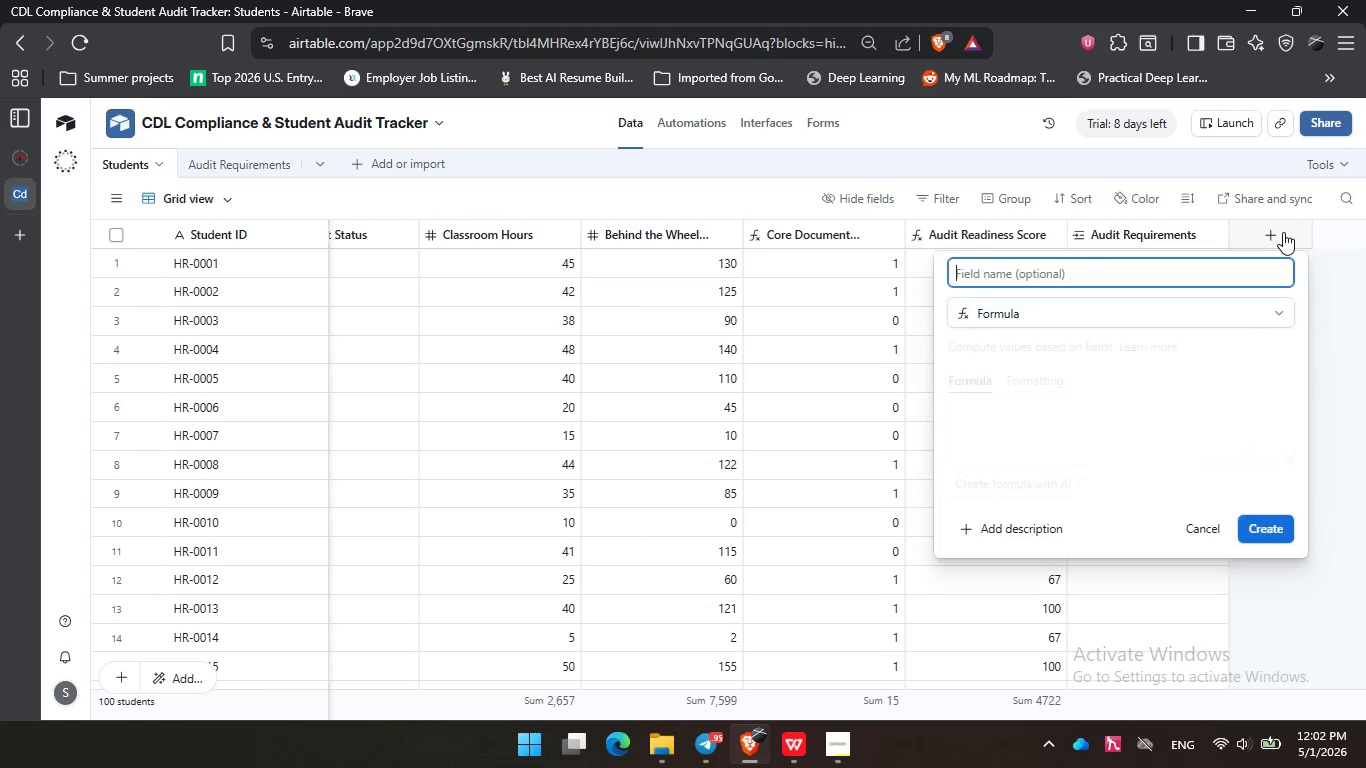 
key(Enter)
 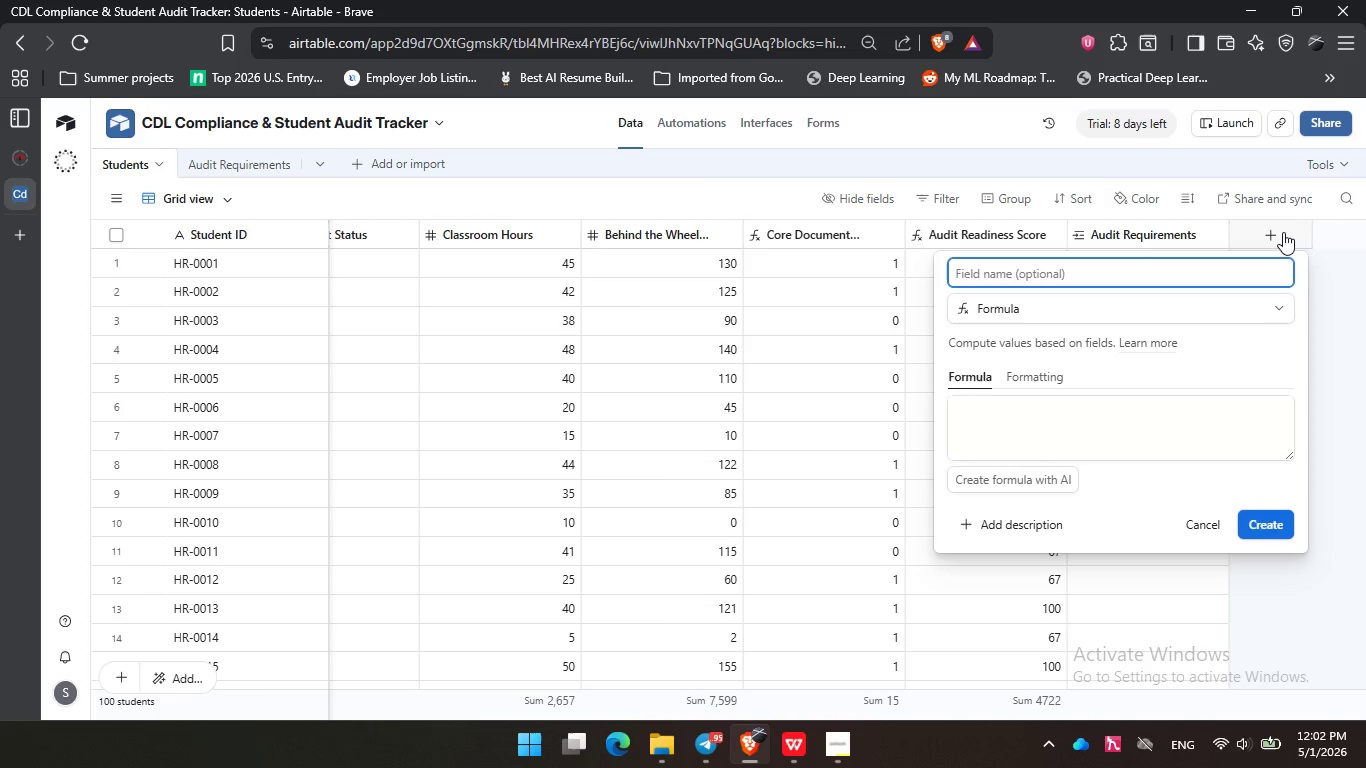 
type(Audit Ready )
 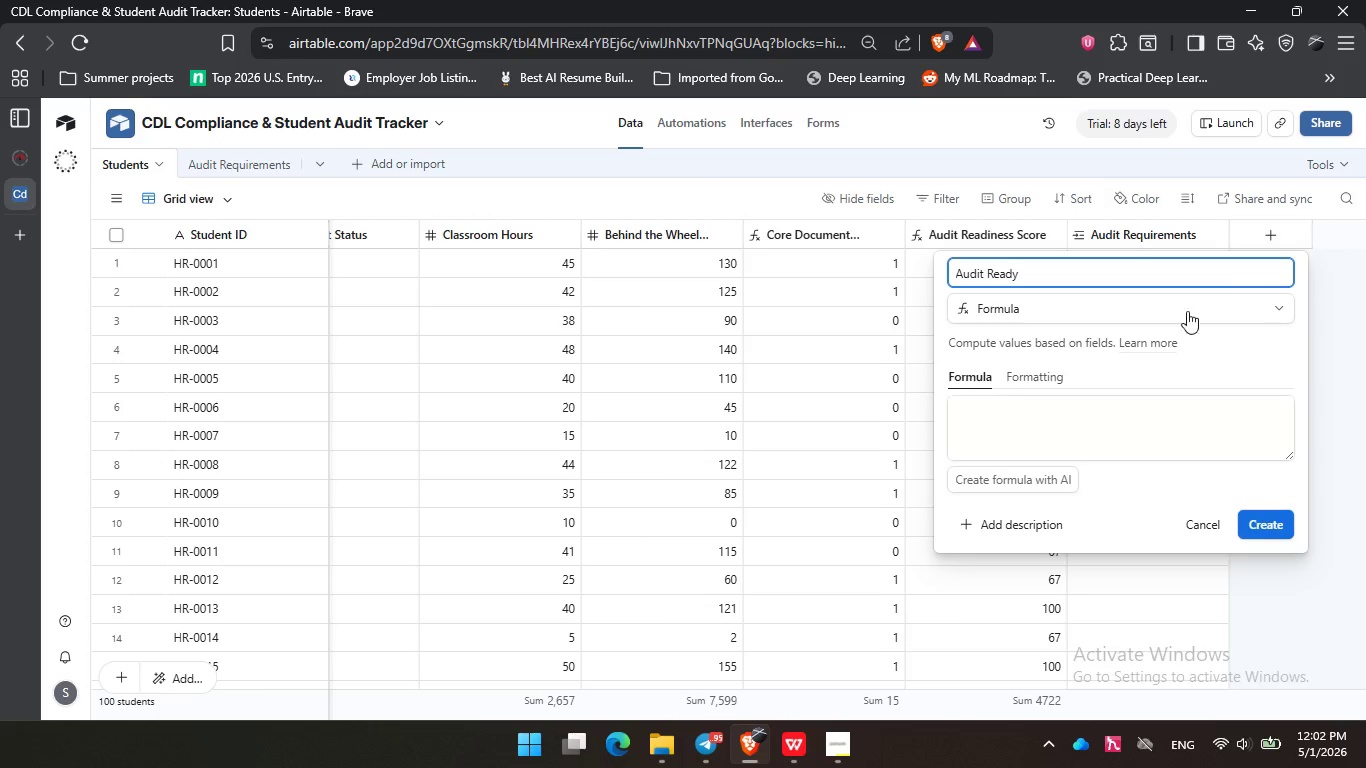 
left_click([1051, 454])
 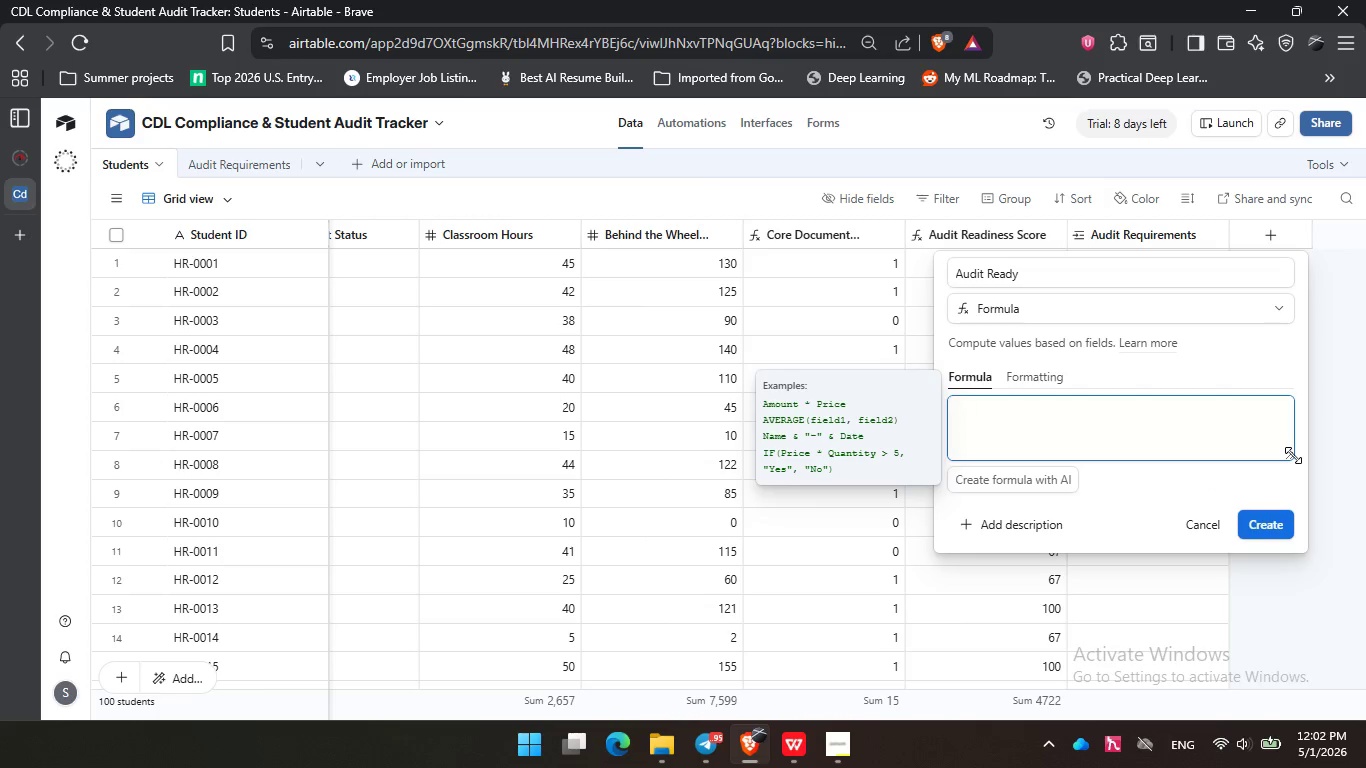 
left_click_drag(start_coordinate=[1293, 455], to_coordinate=[1275, 642])
 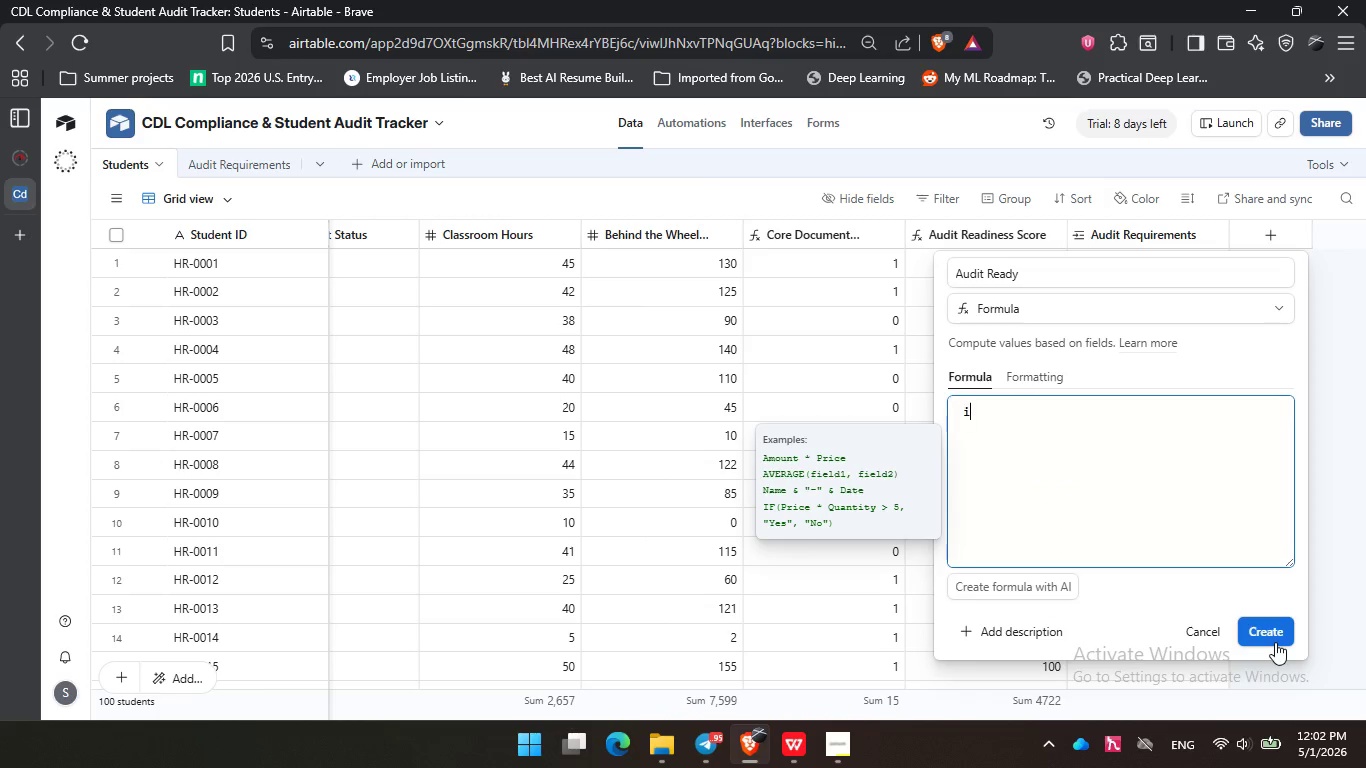 
type(if)
 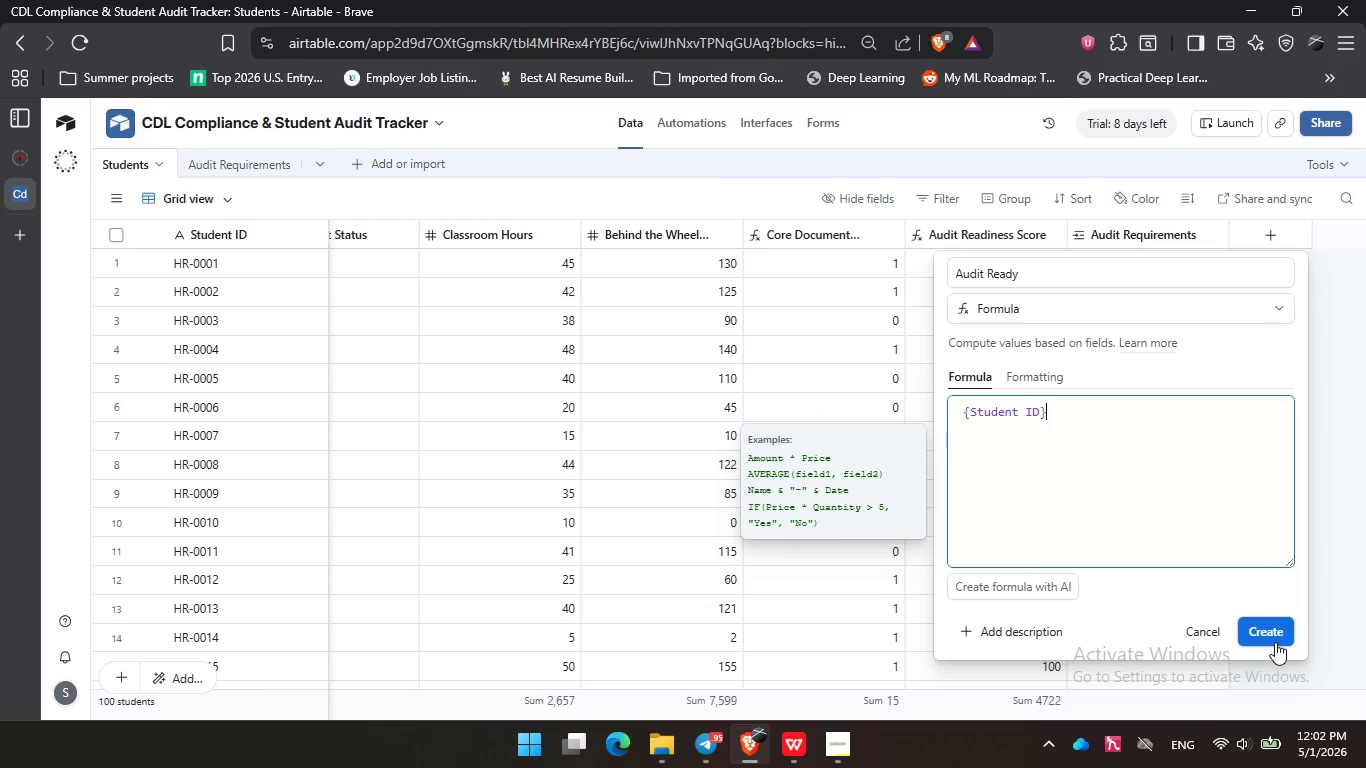 
key(Enter)
 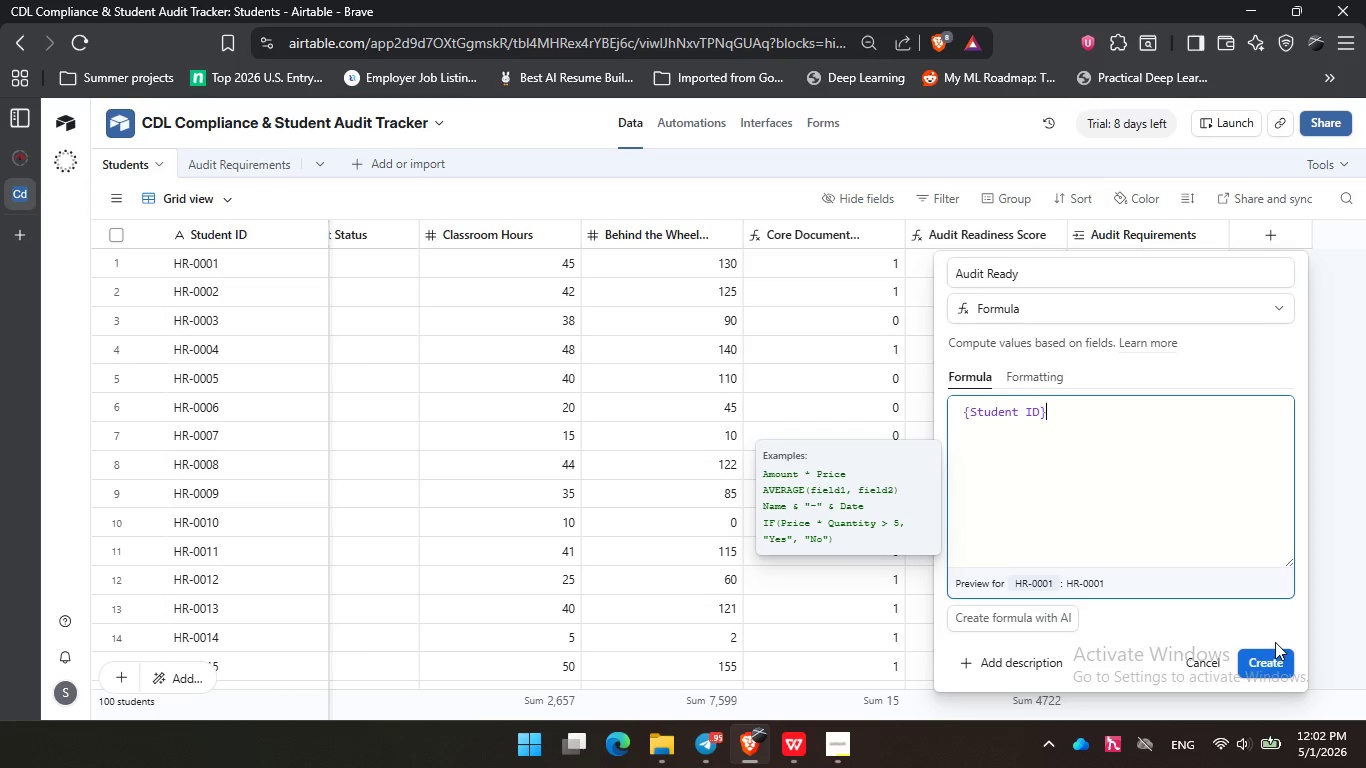 
key(Backspace)
key(Backspace)
key(Backspace)
key(Backspace)
key(Backspace)
type(if)
 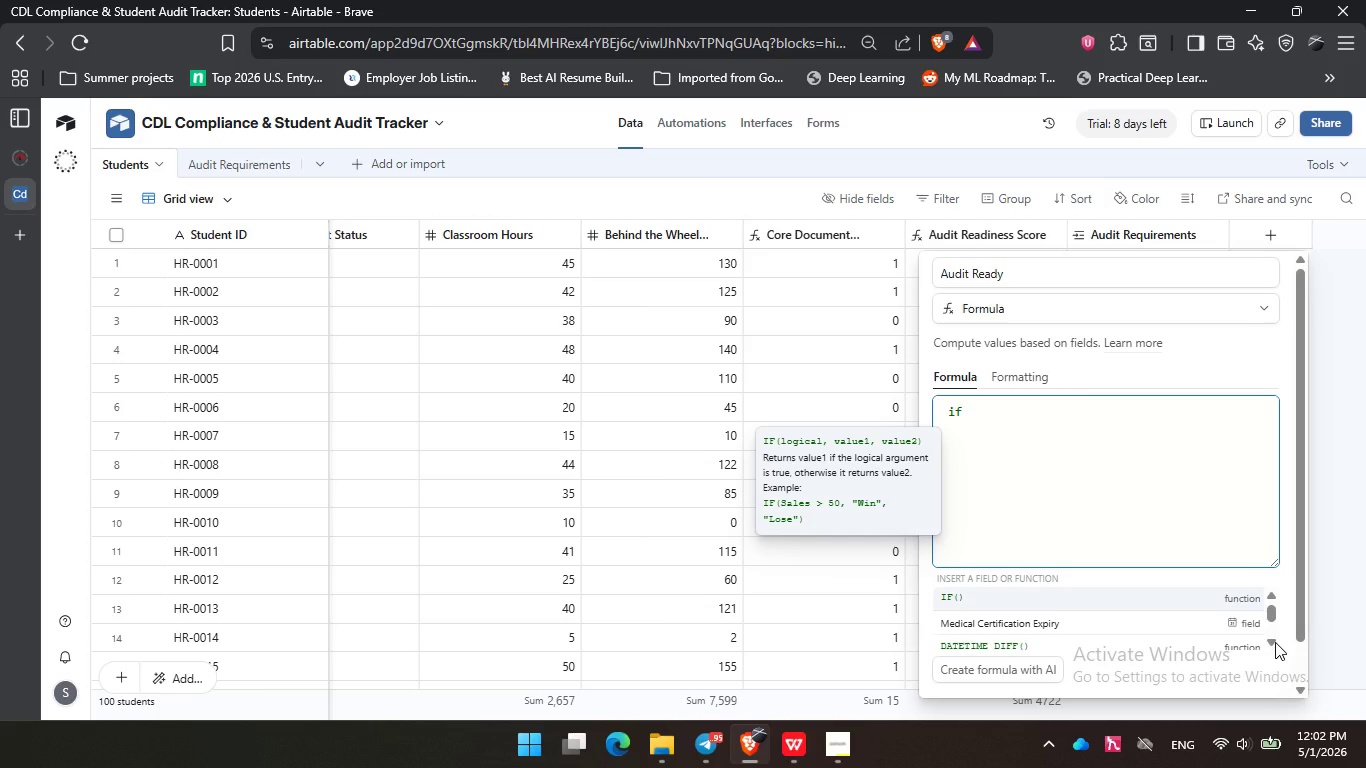 
key(Enter)
 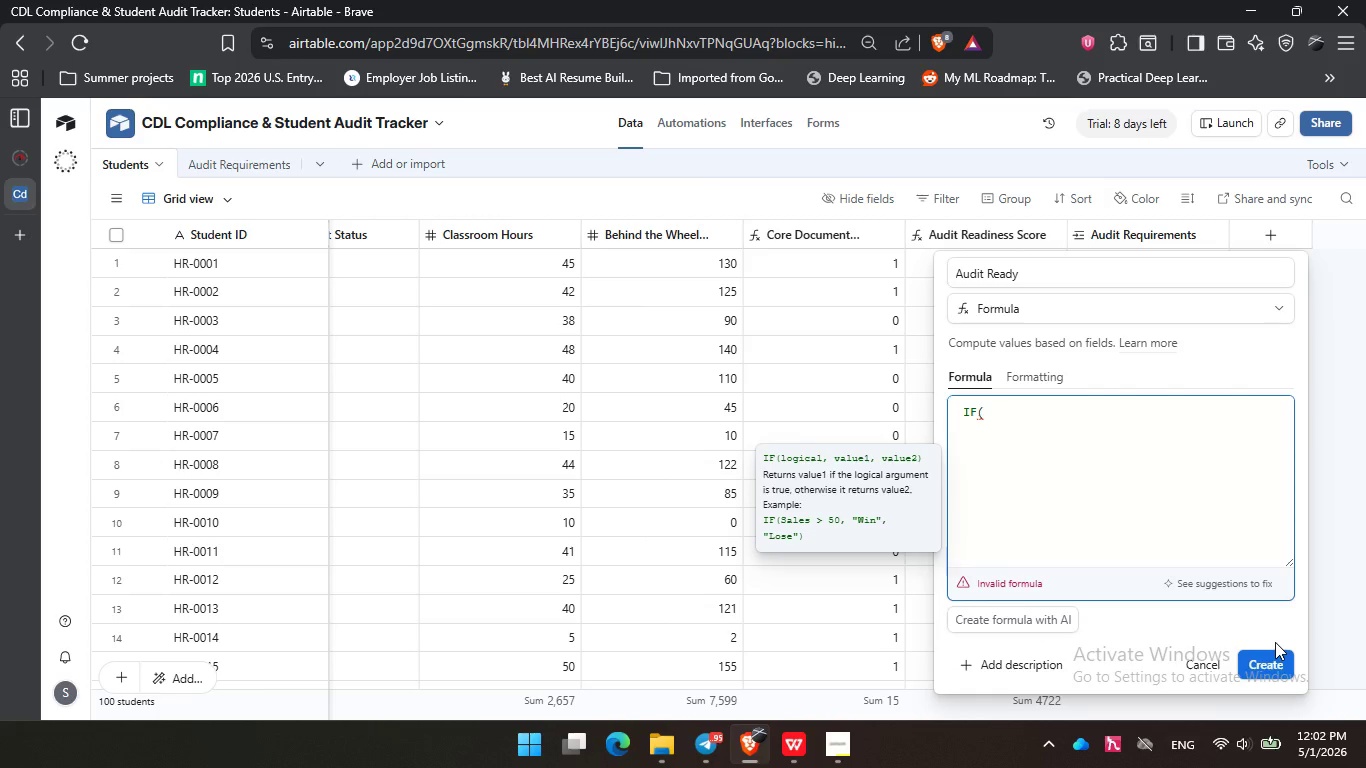 
wait(9.61)
 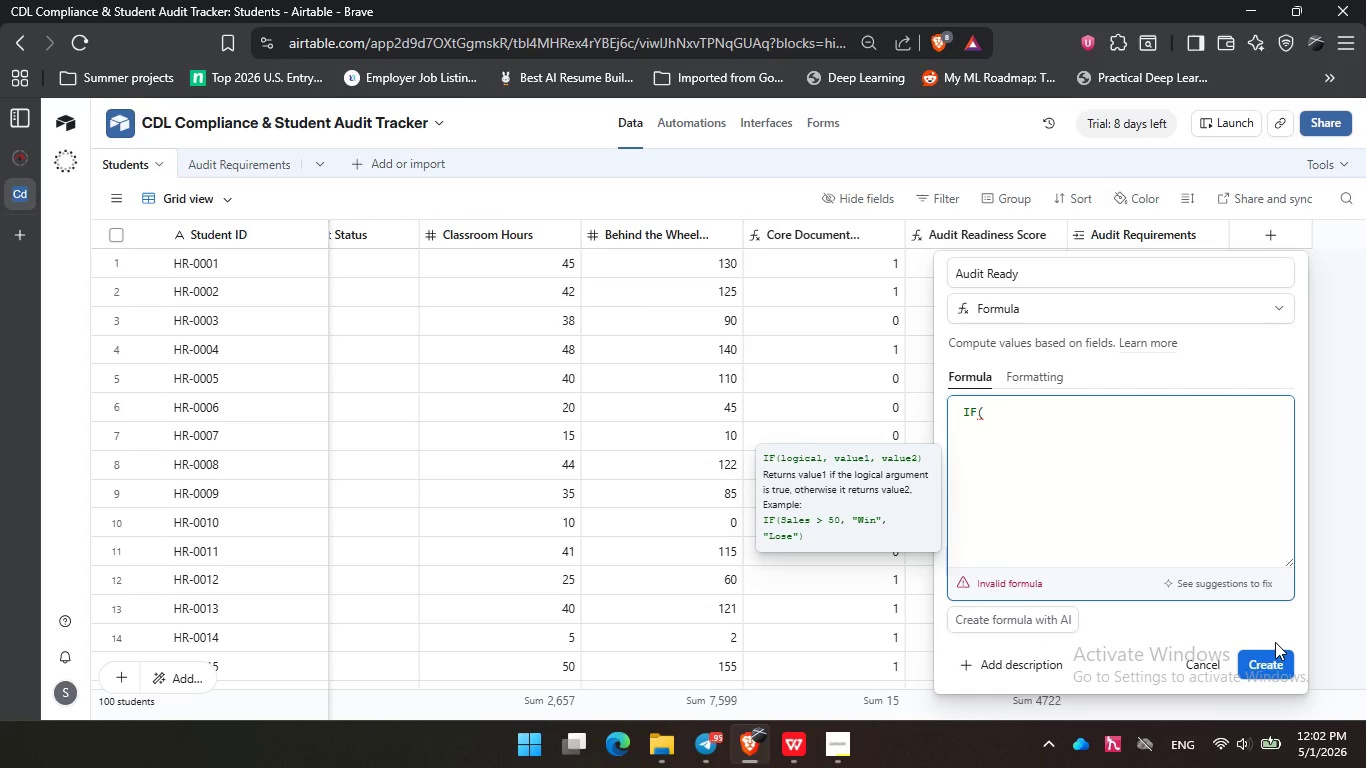 
type(an)
key(Backspace)
key(Backspace)
 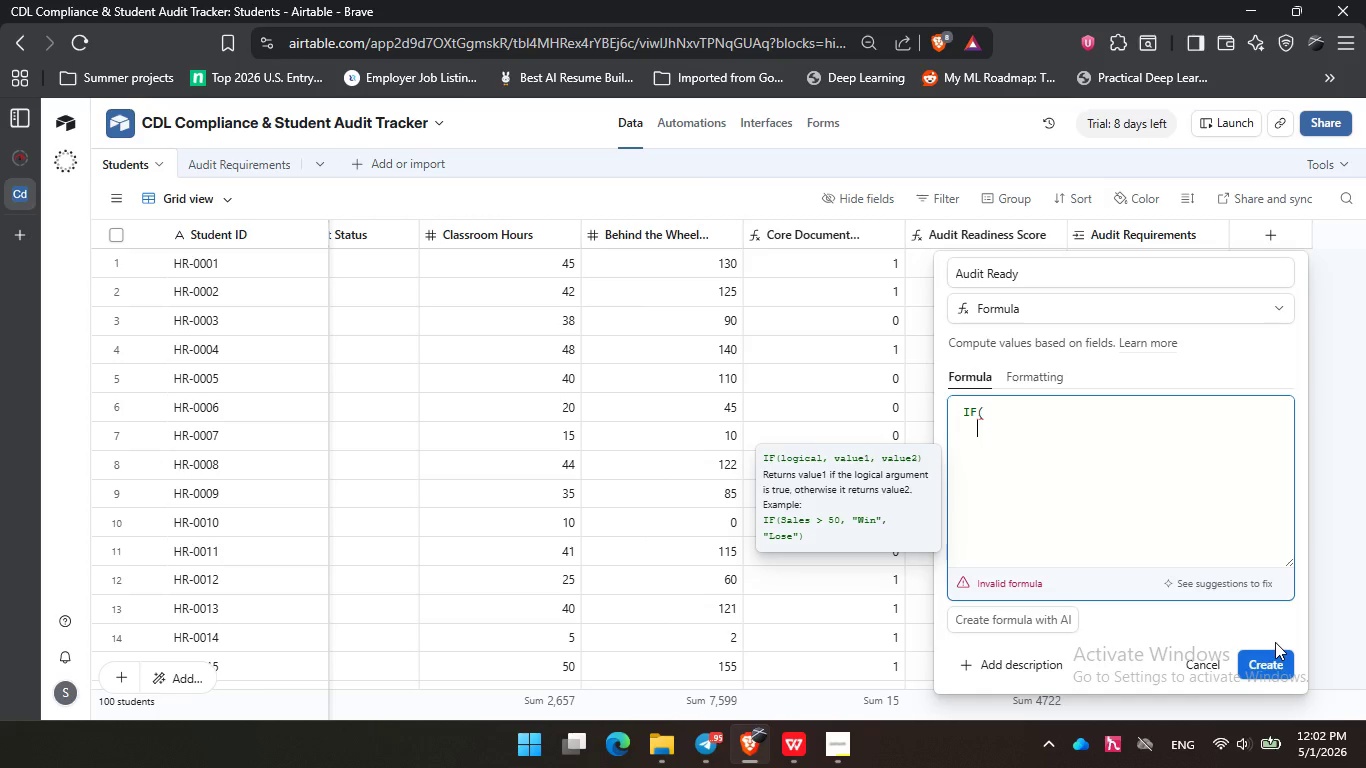 
key(Enter)
 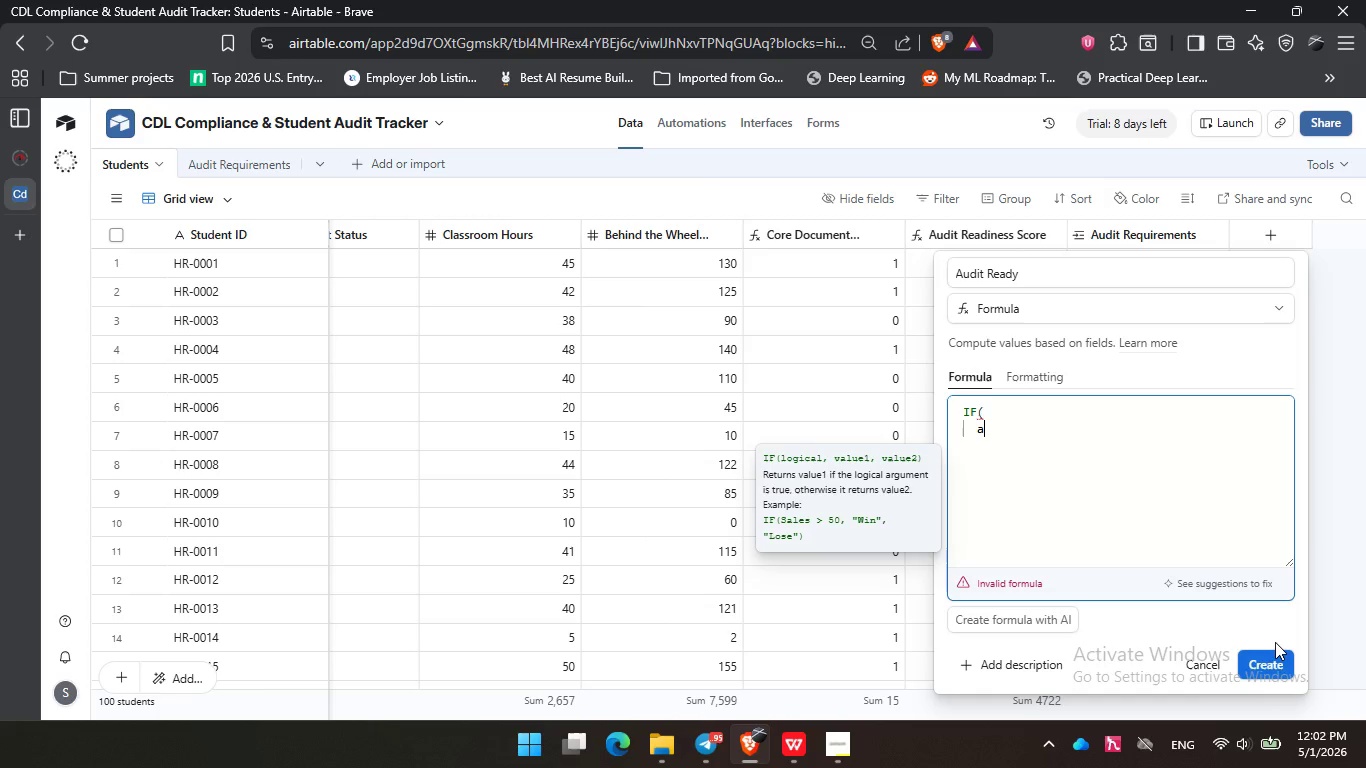 
type(and)
 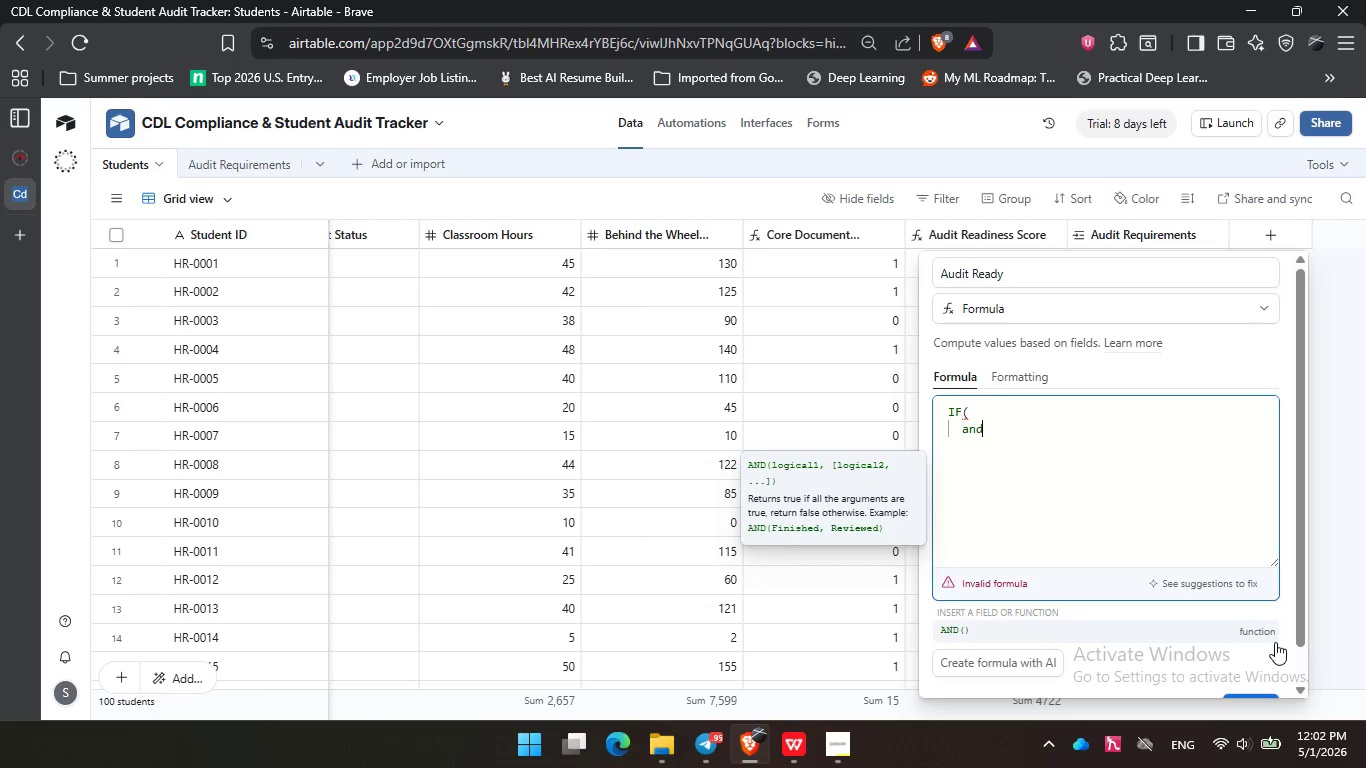 
key(Enter)
 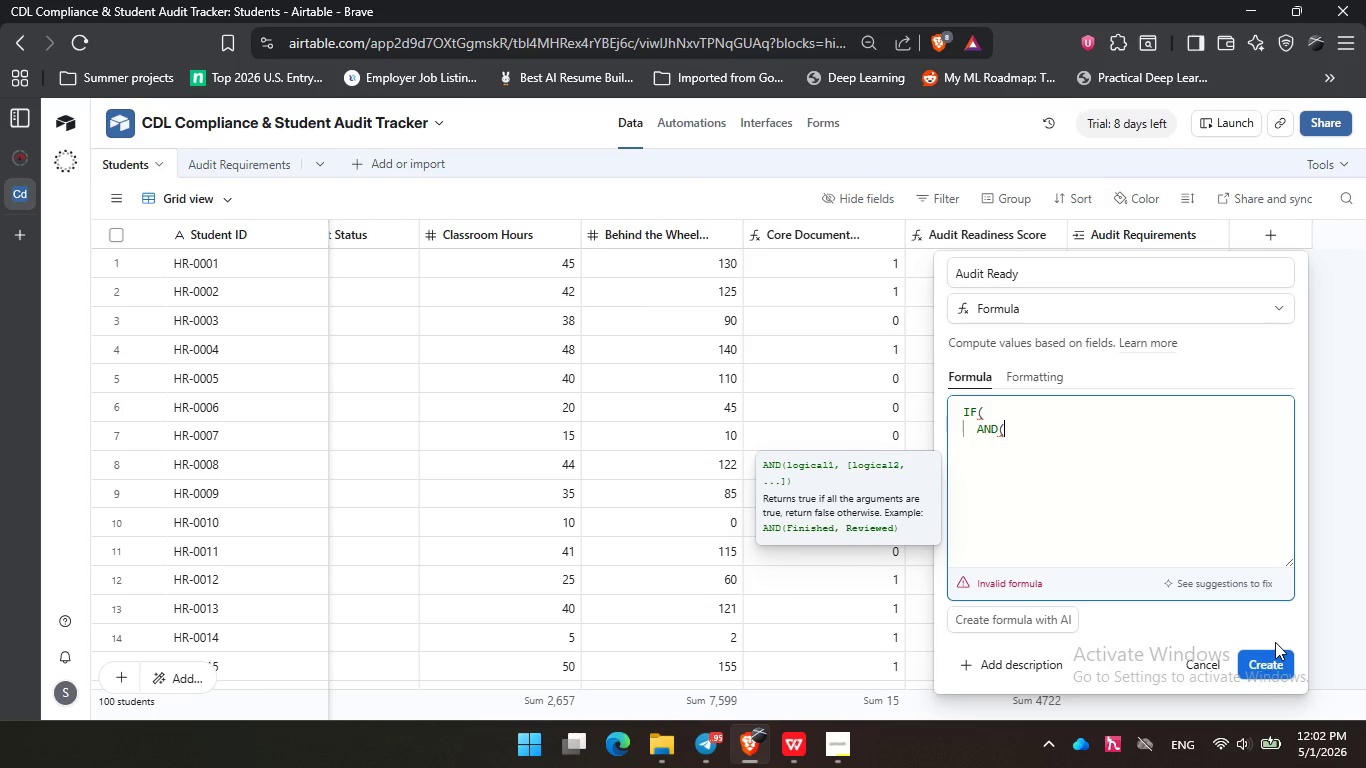 
key(Enter)
 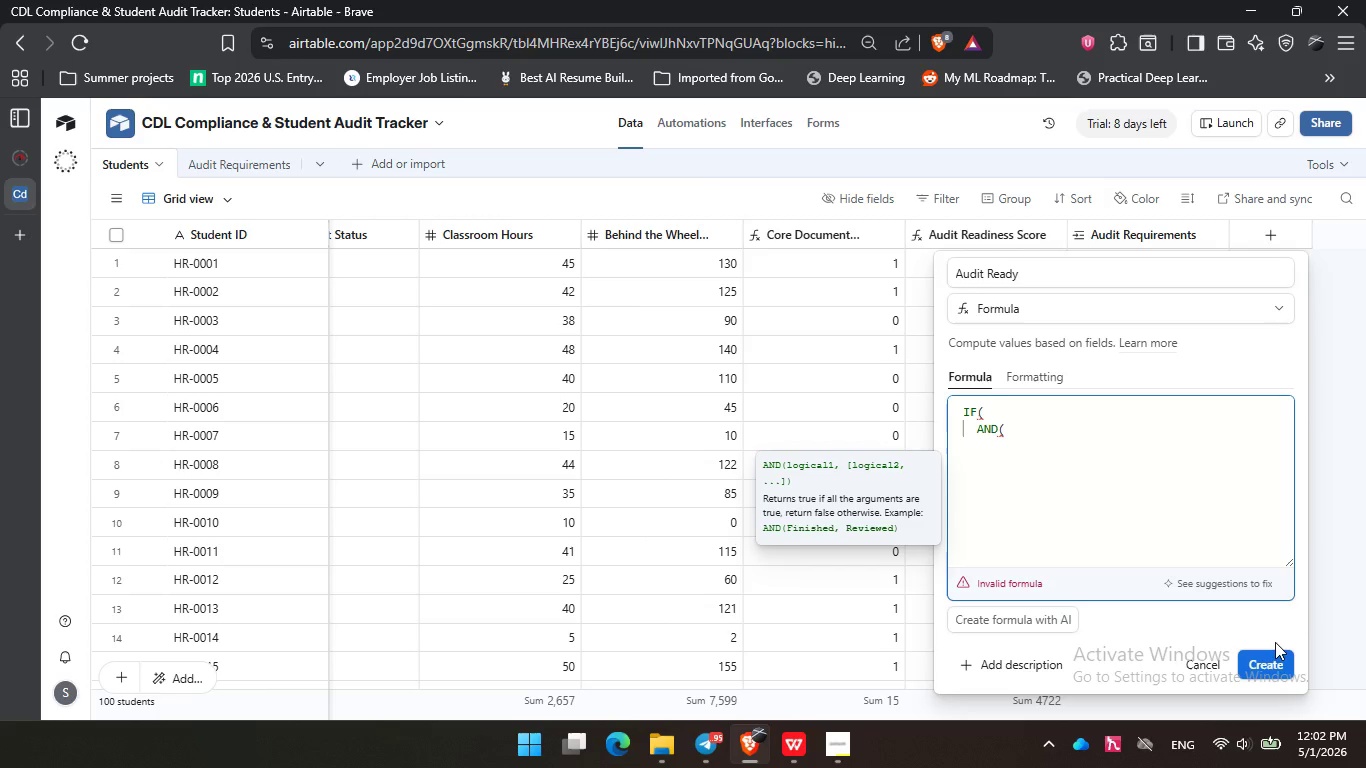 
type(class)
 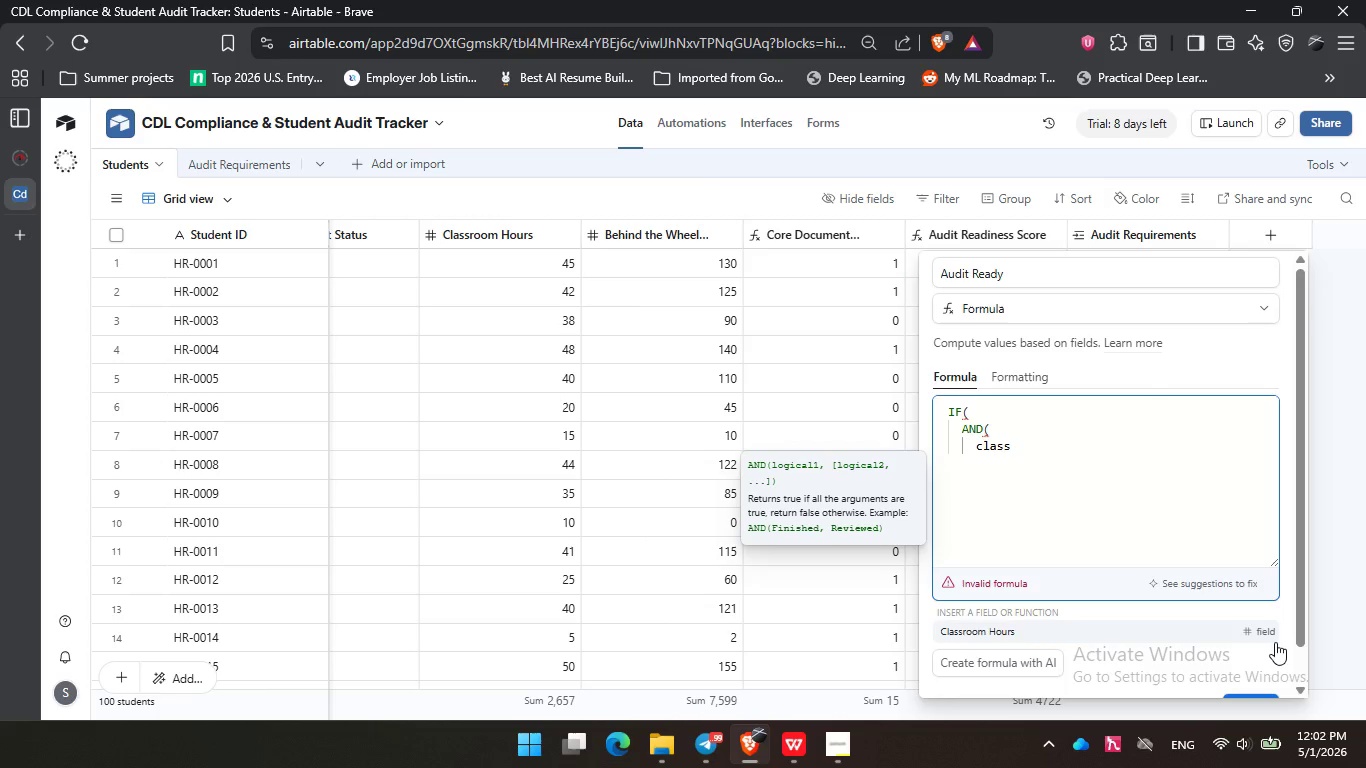 
key(Enter)
 